 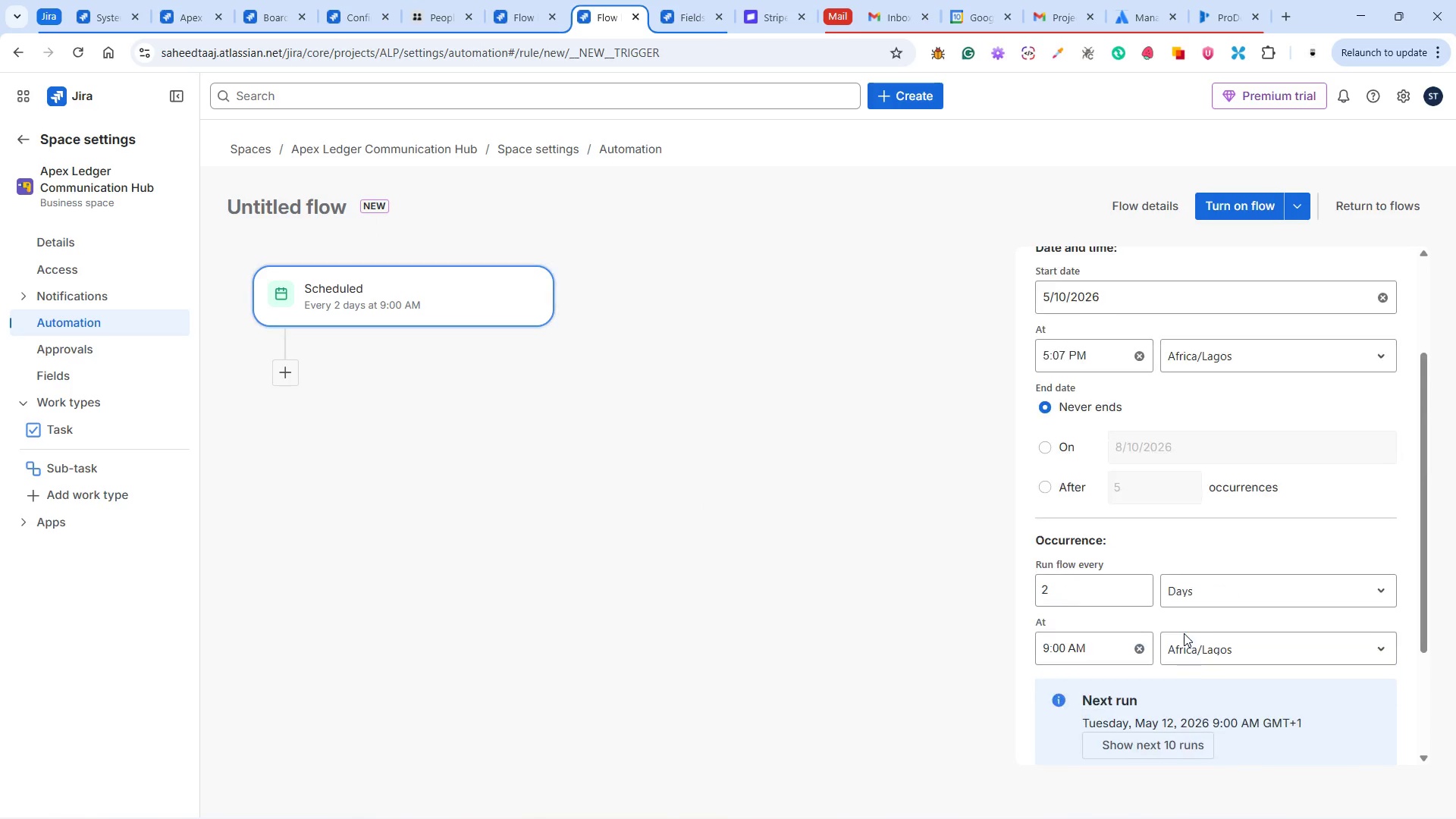 
scroll: coordinate [1182, 630], scroll_direction: up, amount: 2.0
 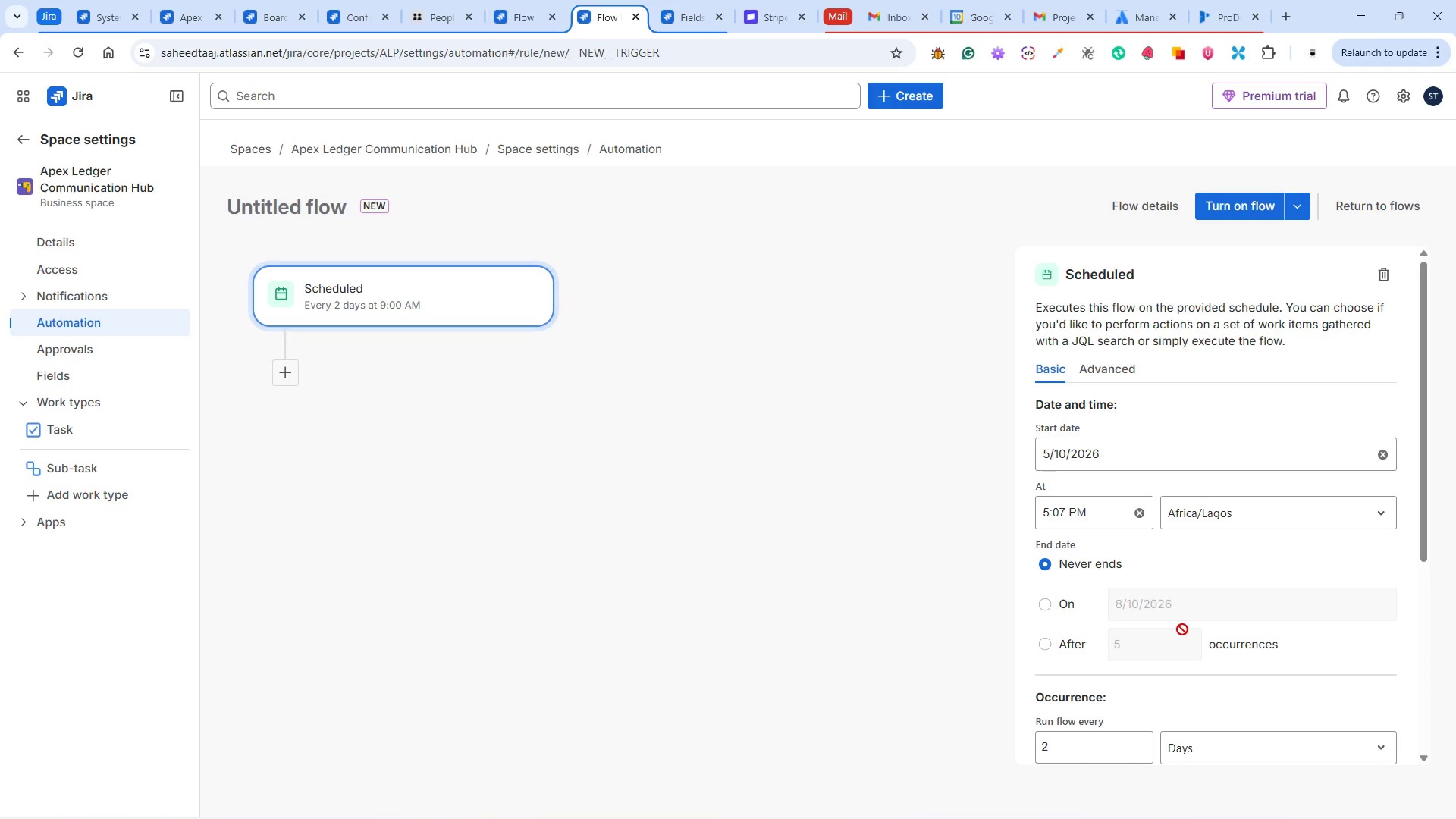 
scroll: coordinate [1181, 628], scroll_direction: down, amount: 3.0
 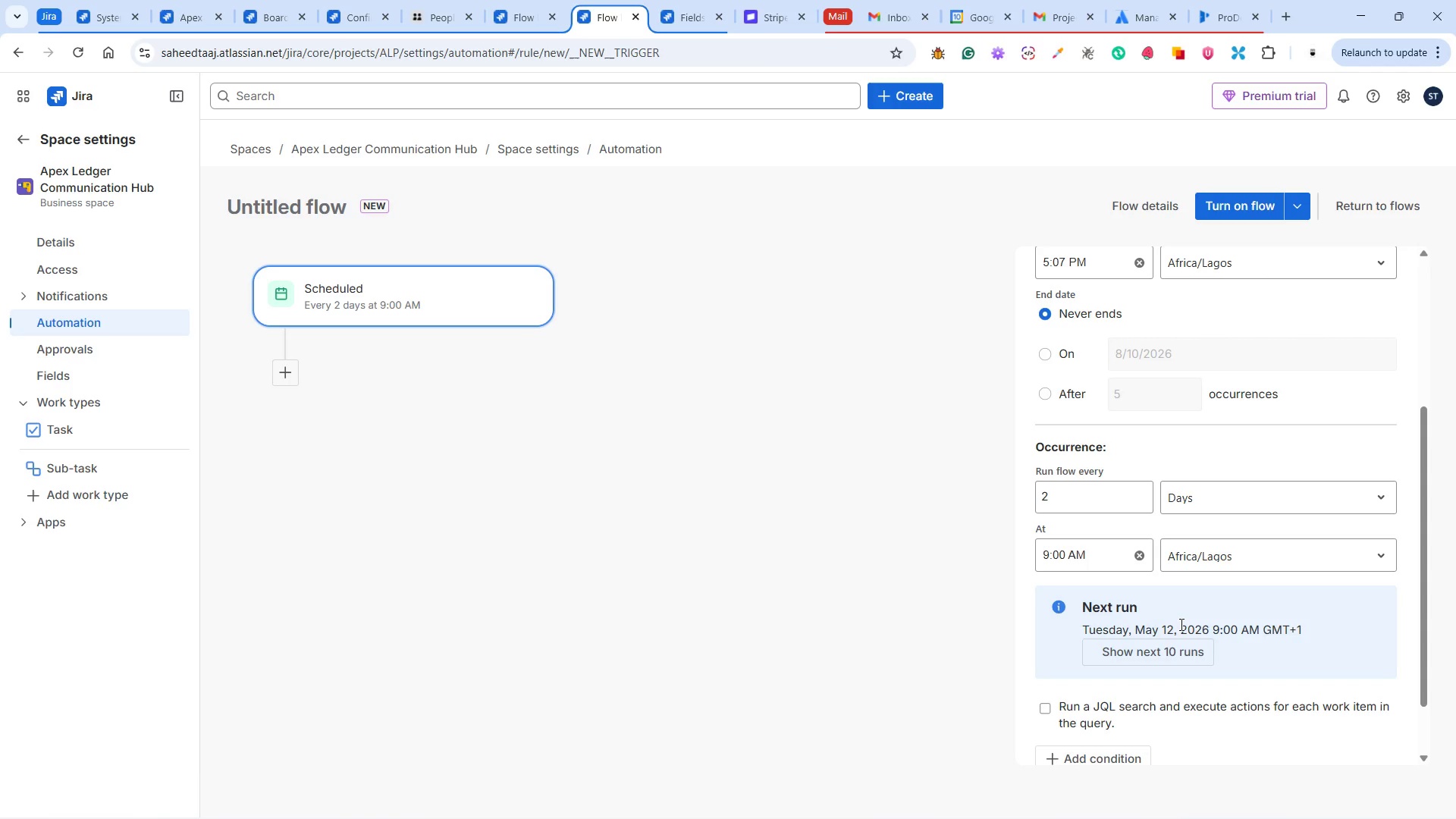 
wait(11.6)
 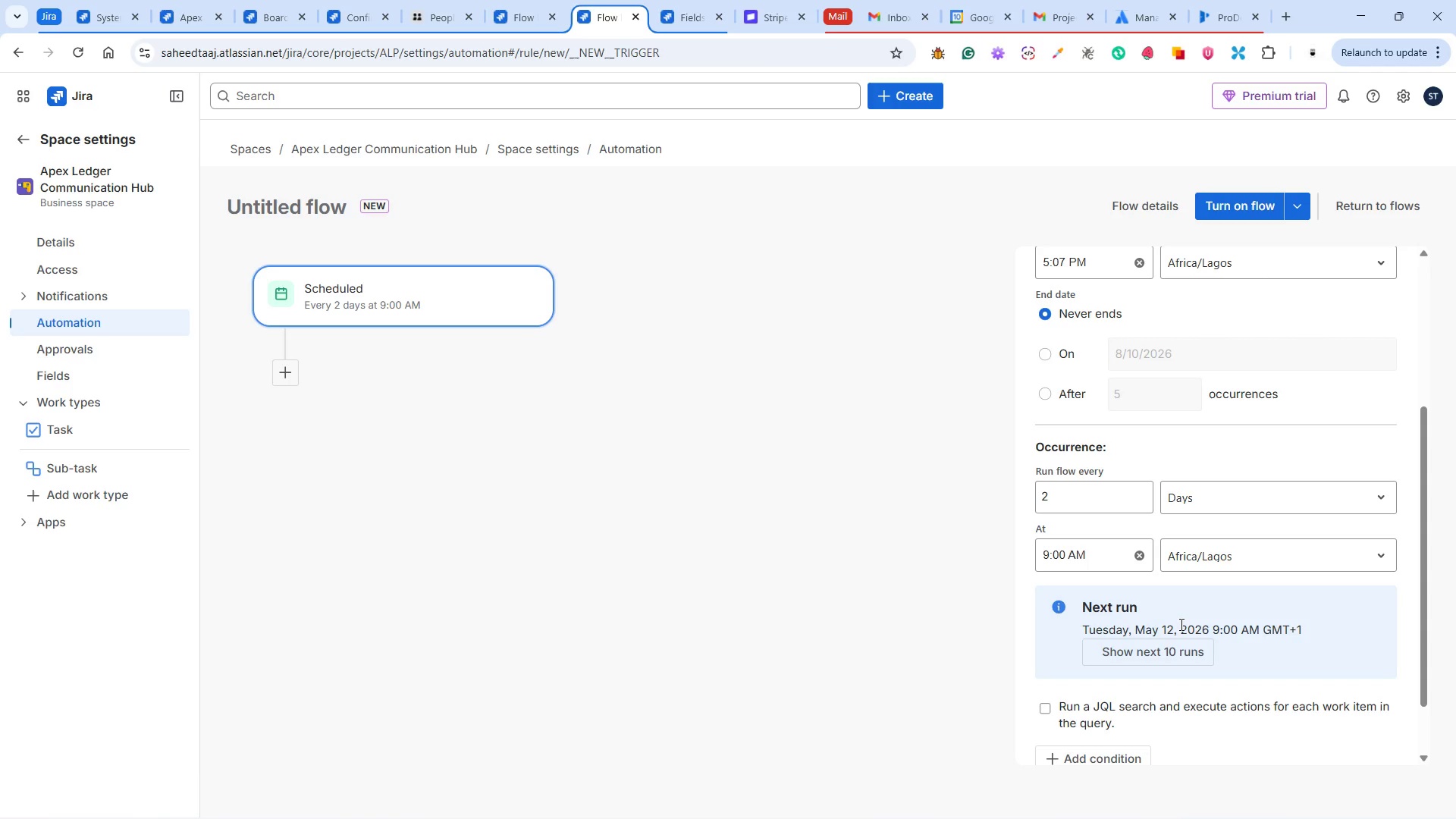 
left_click([1206, 491])
 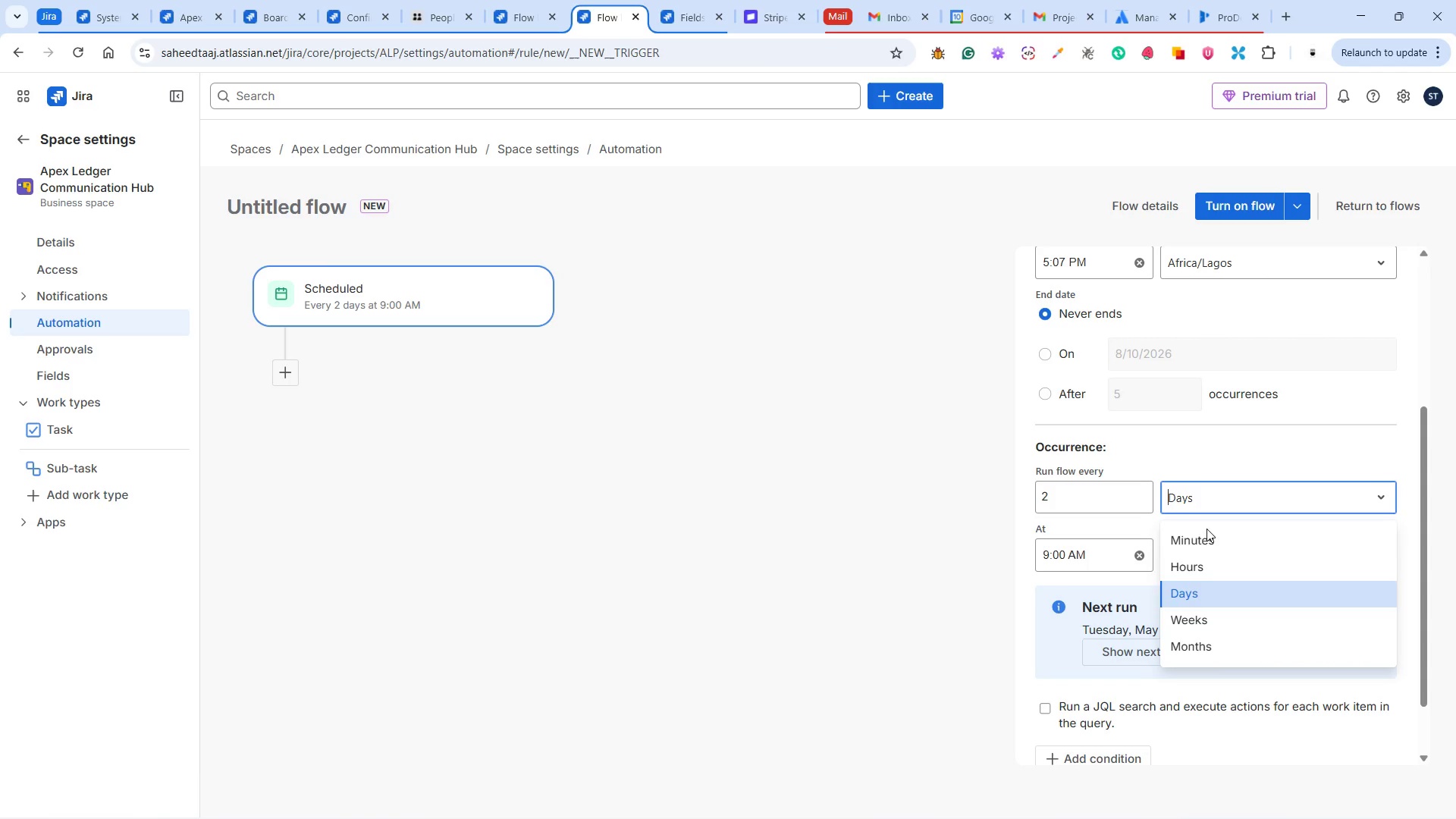 
double_click([1207, 536])
 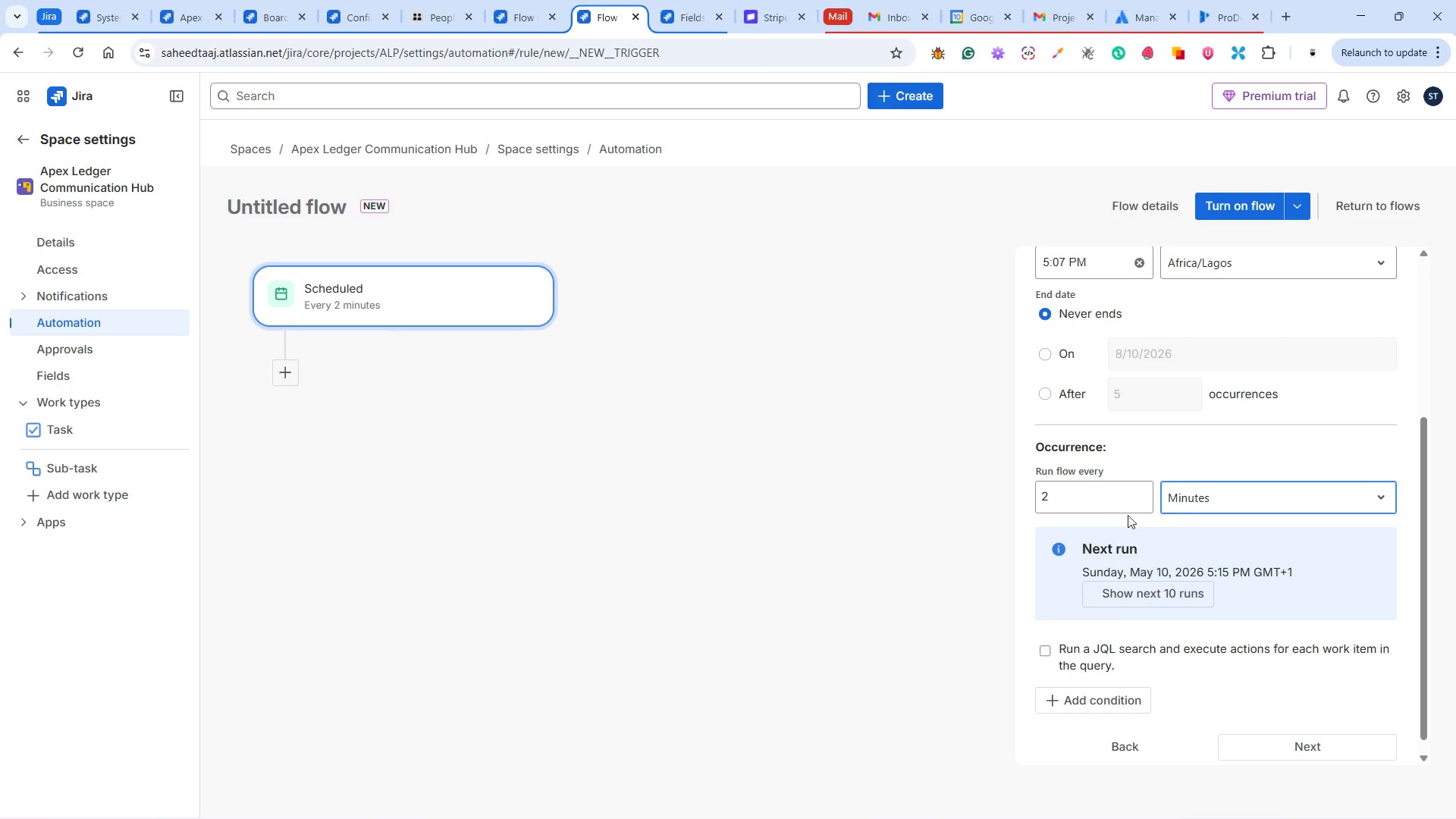 
left_click([1100, 501])
 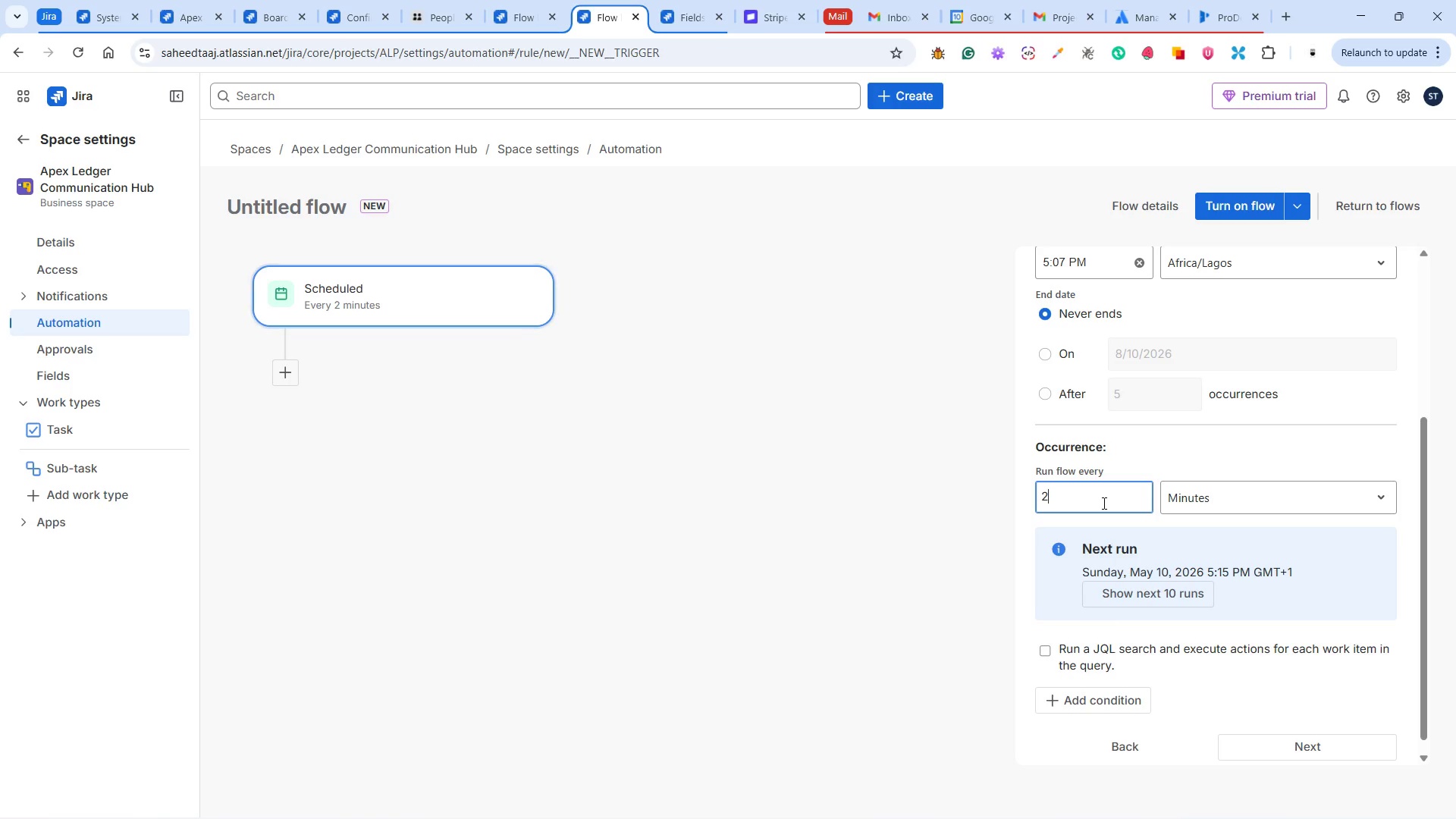 
wait(37.34)
 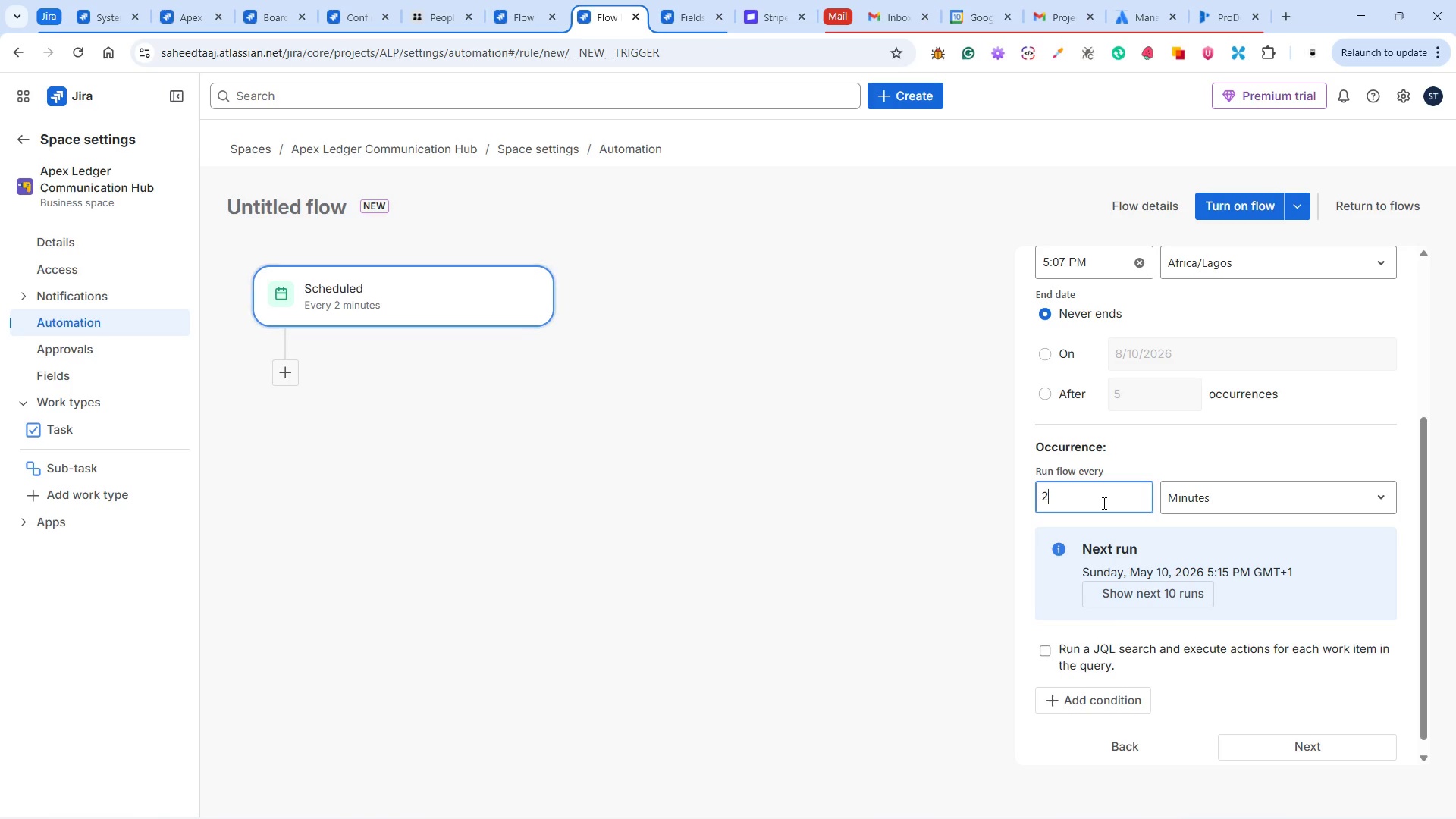 
left_click([1050, 385])
 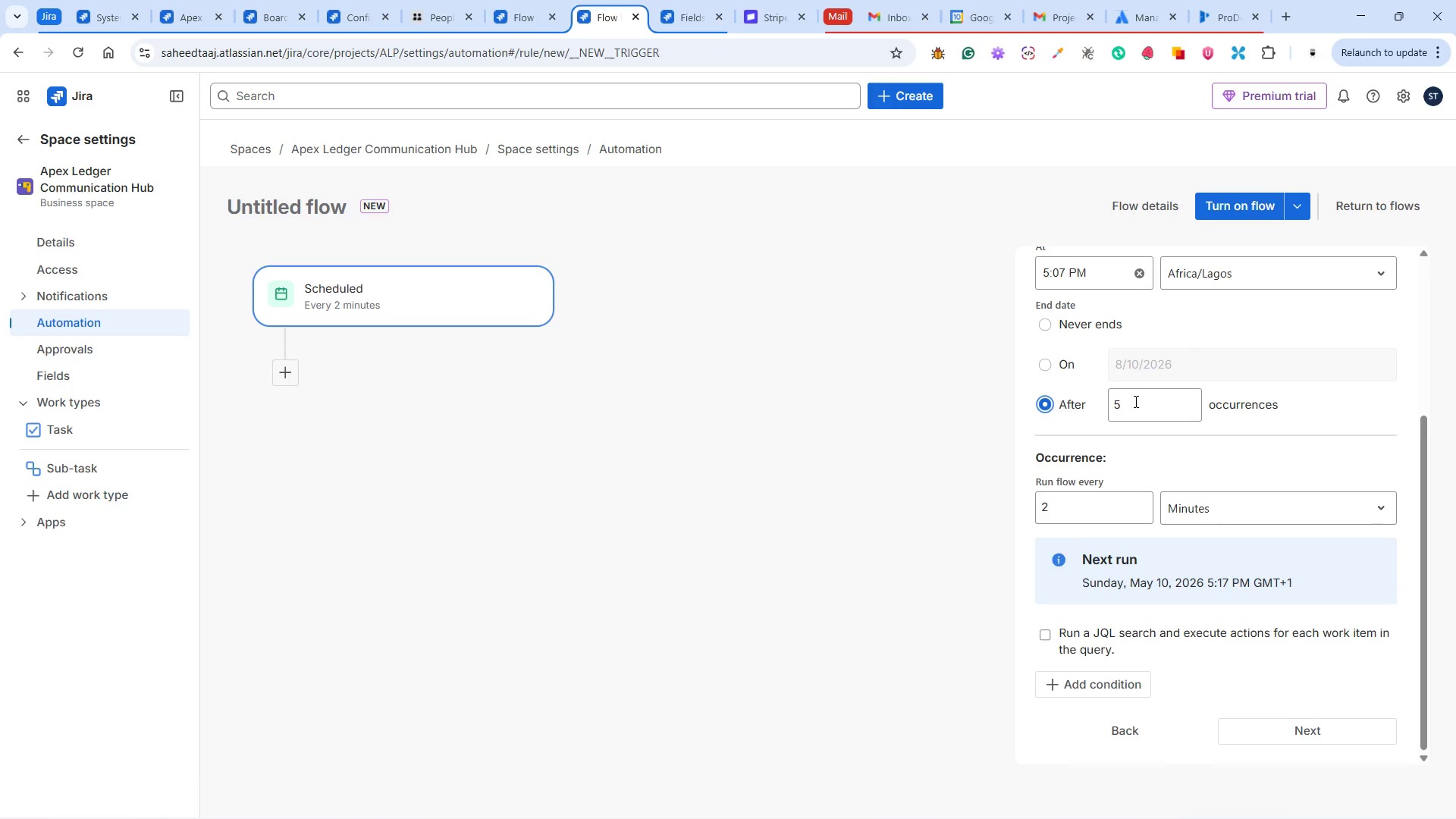 
left_click([1147, 403])
 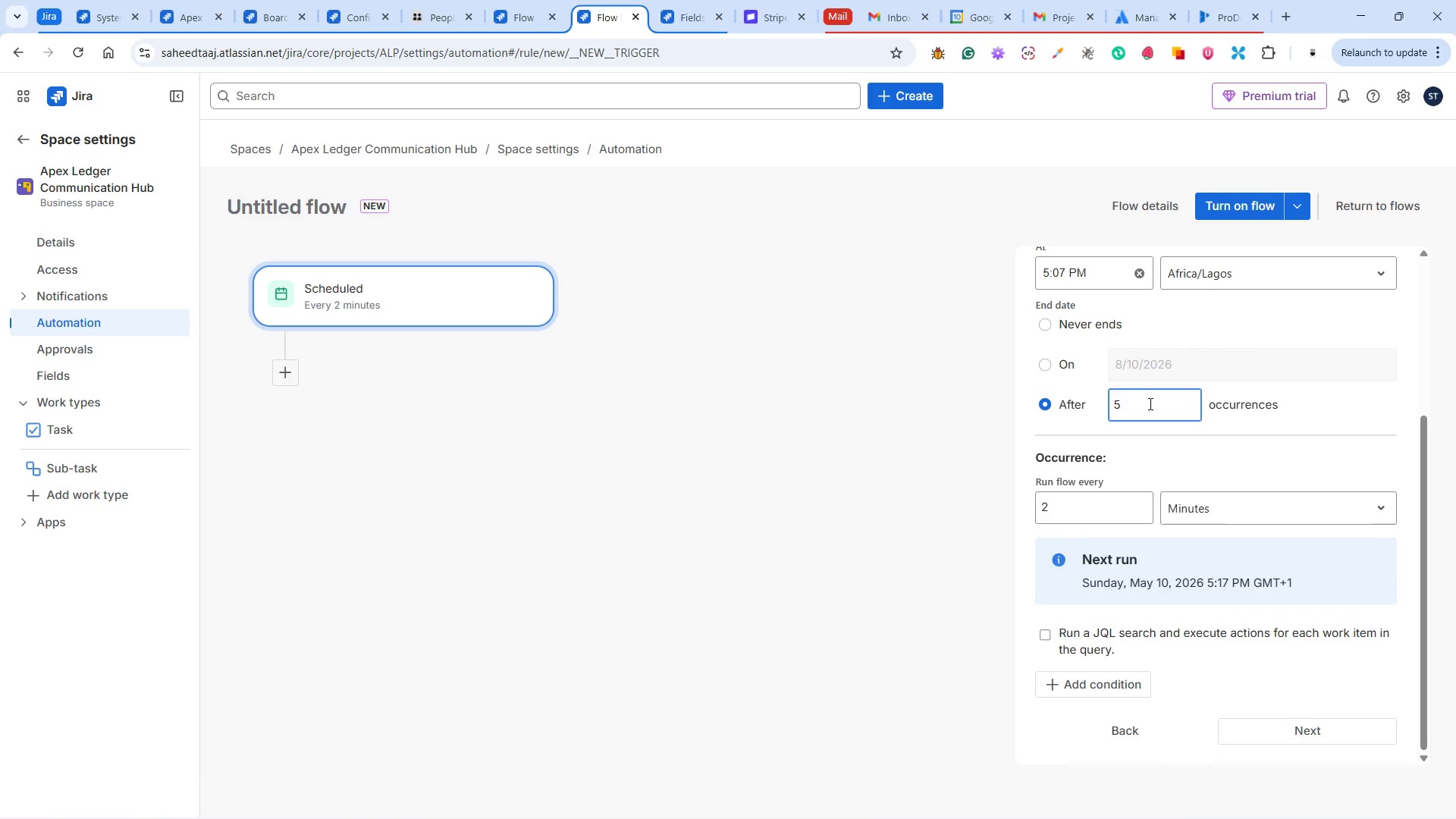 
key(Backspace)
 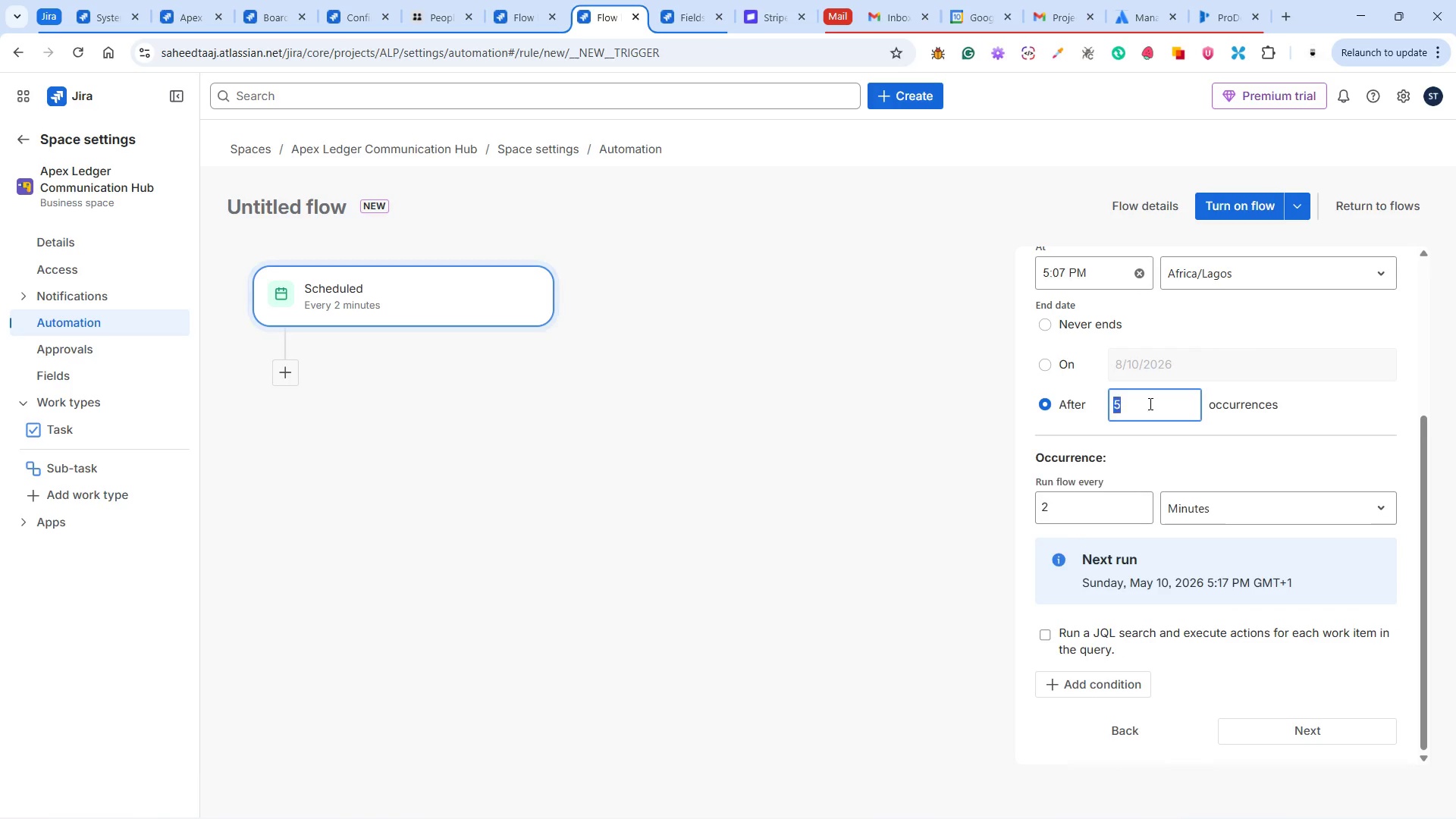 
key(Backspace)
 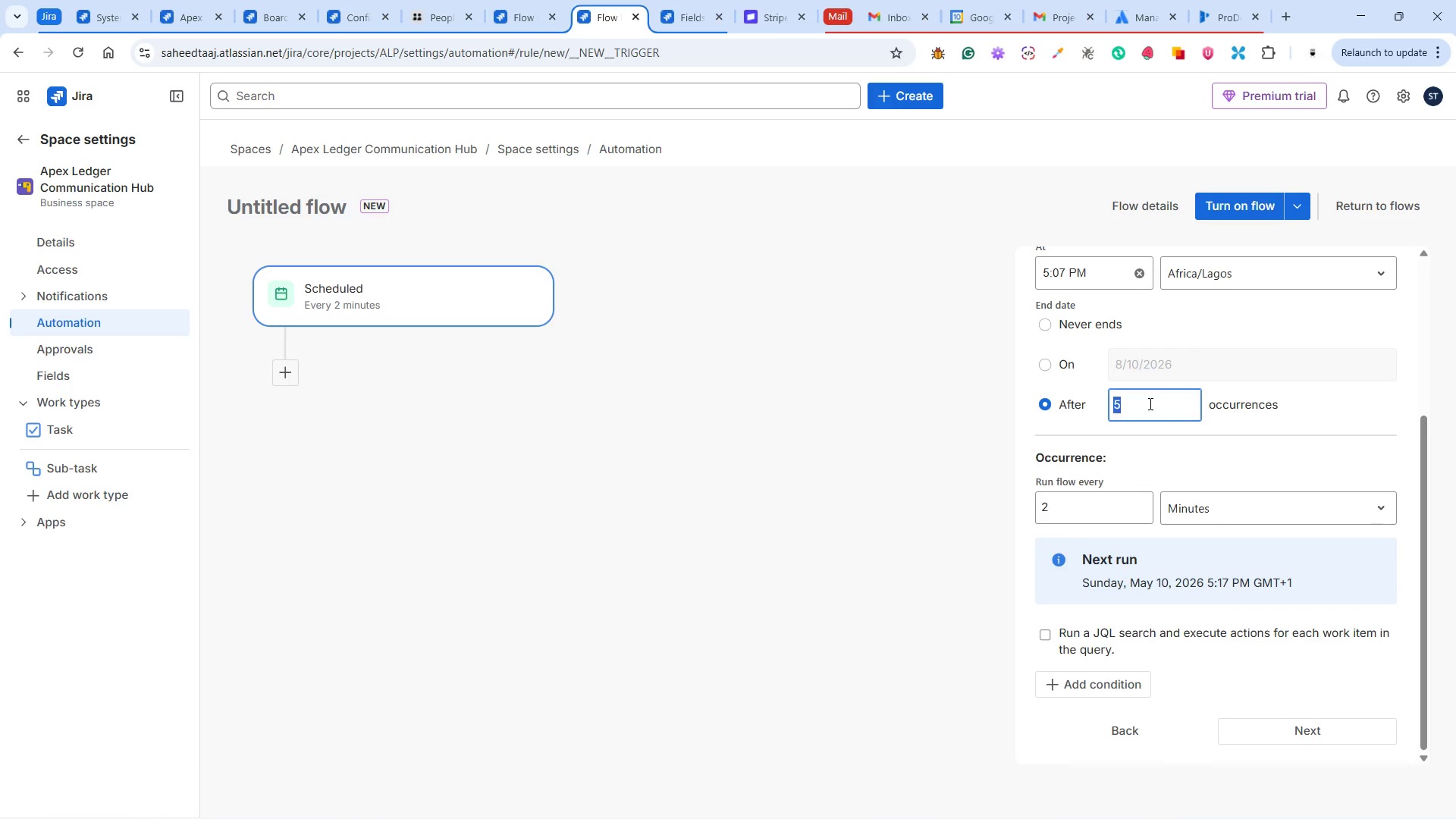 
key(Backspace)
 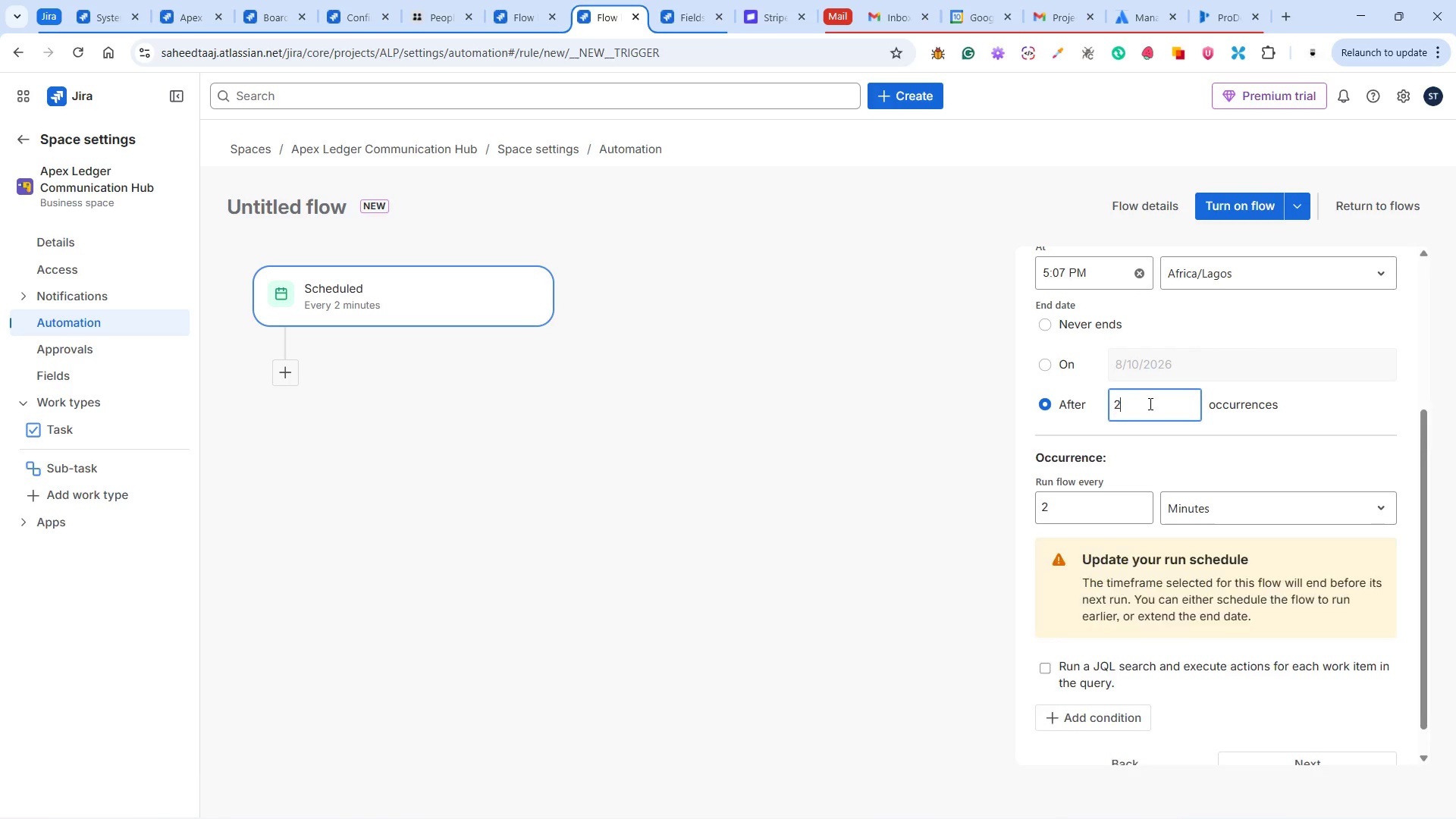 
key(2)
 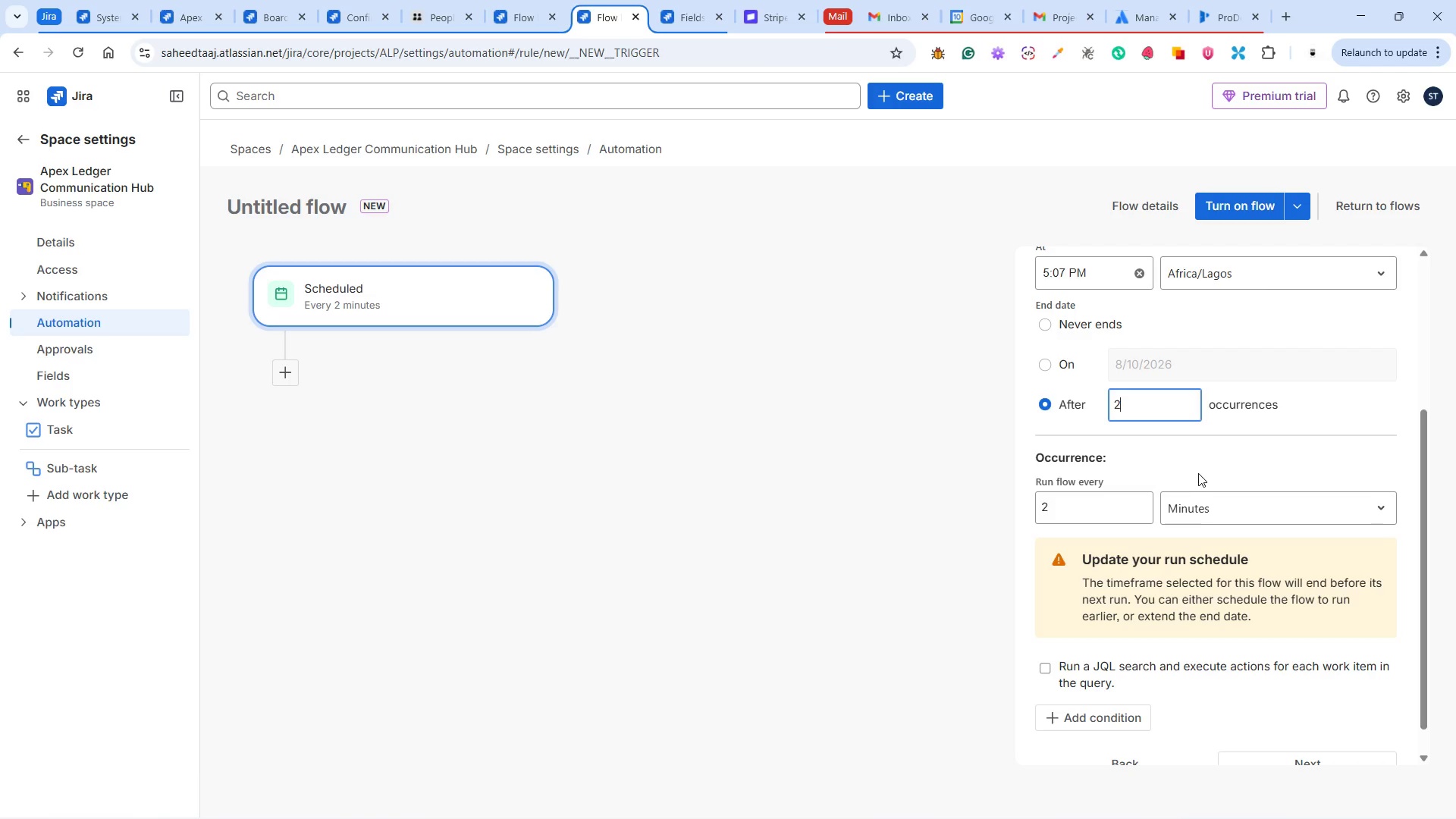 
wait(9.42)
 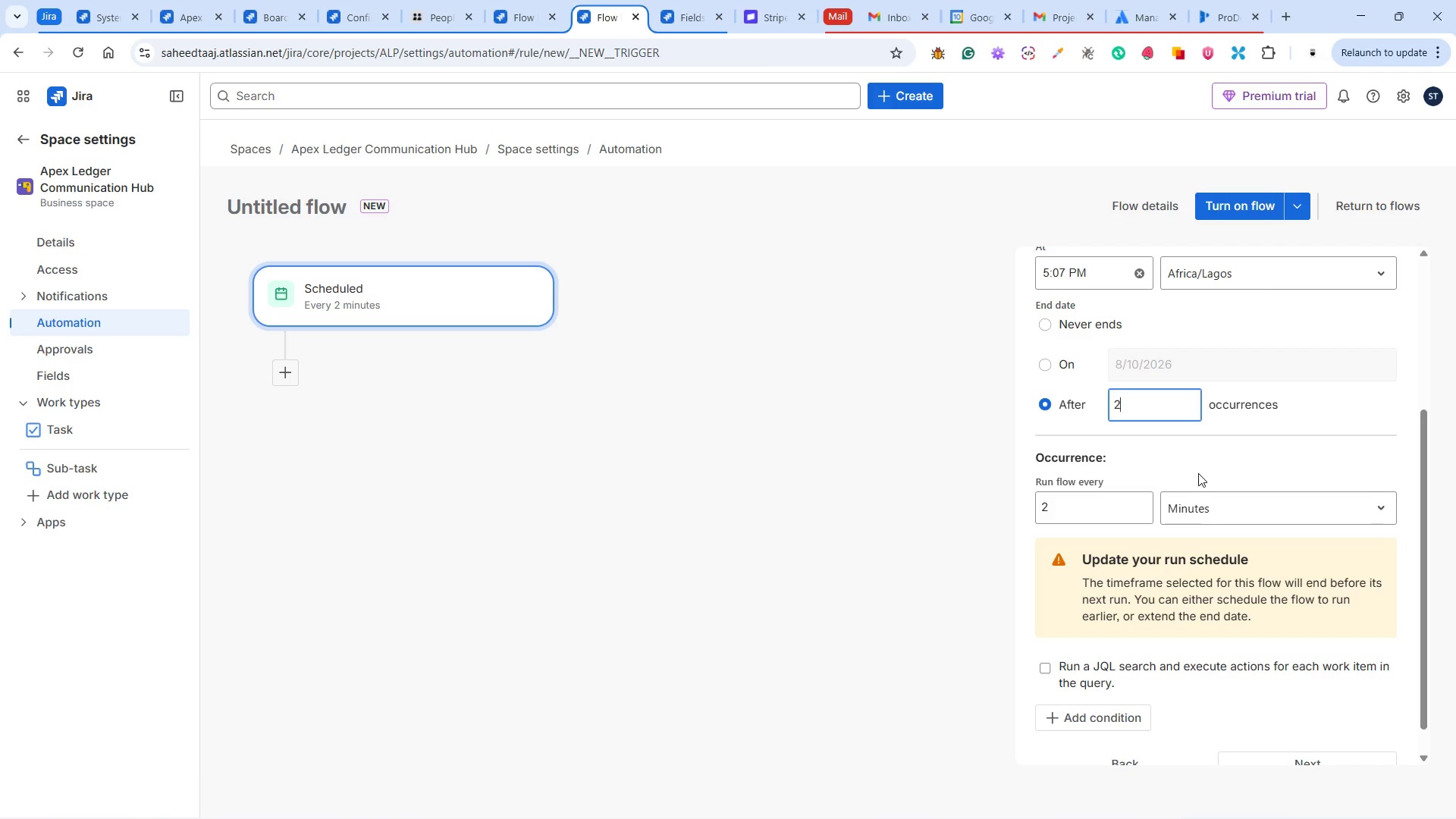 
left_click([1153, 398])
 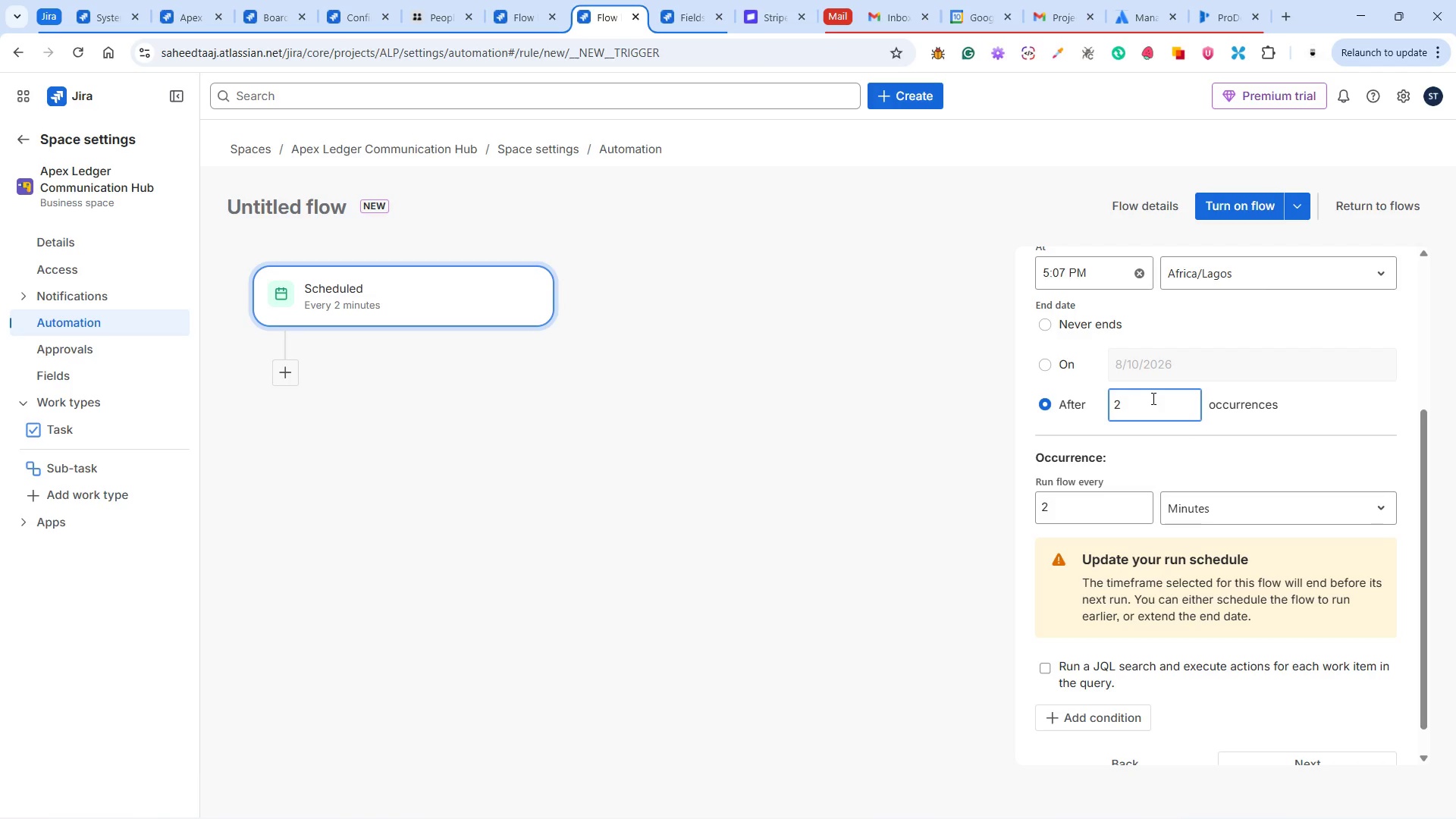 
key(Backspace)
 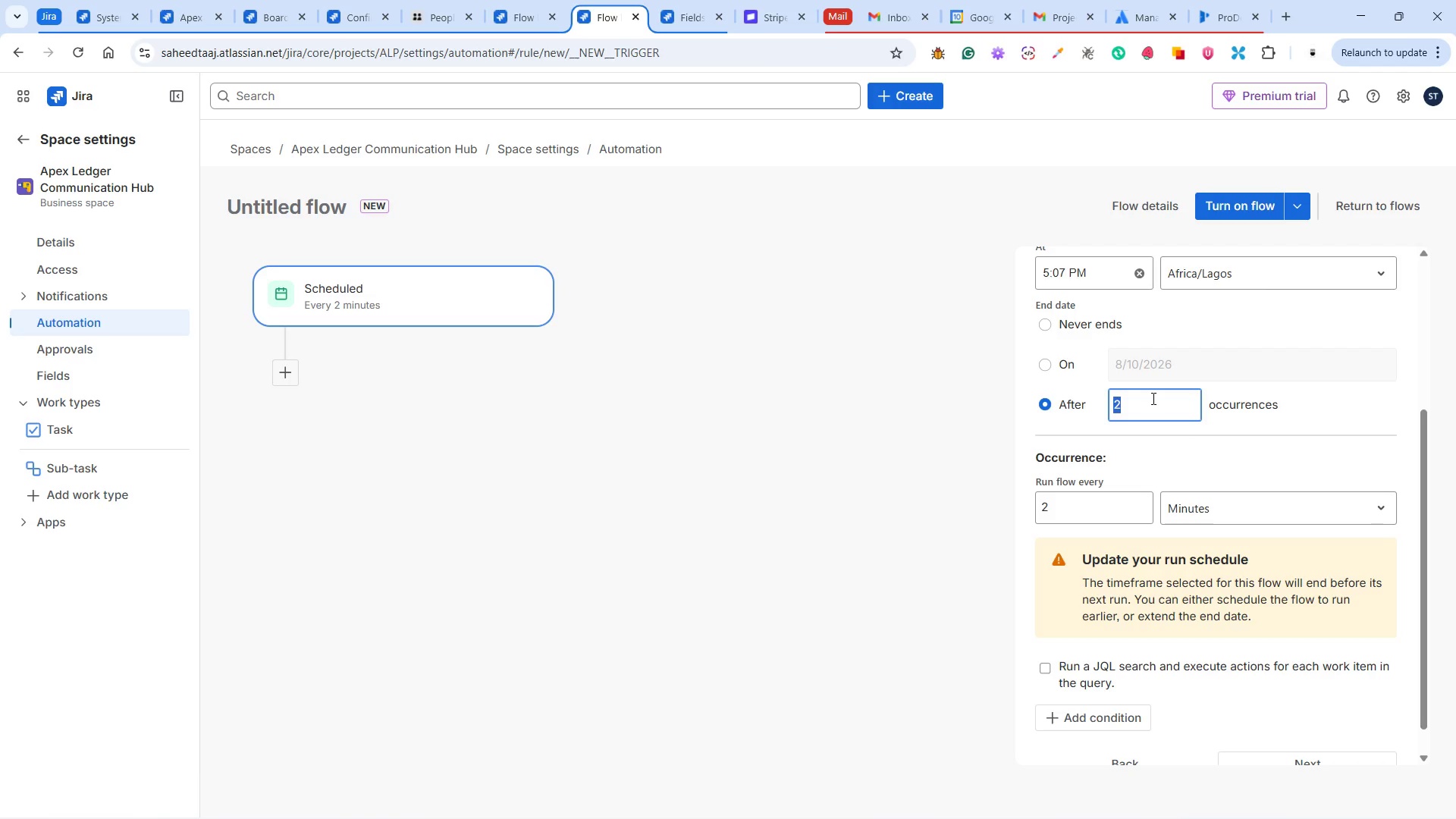 
key(4)
 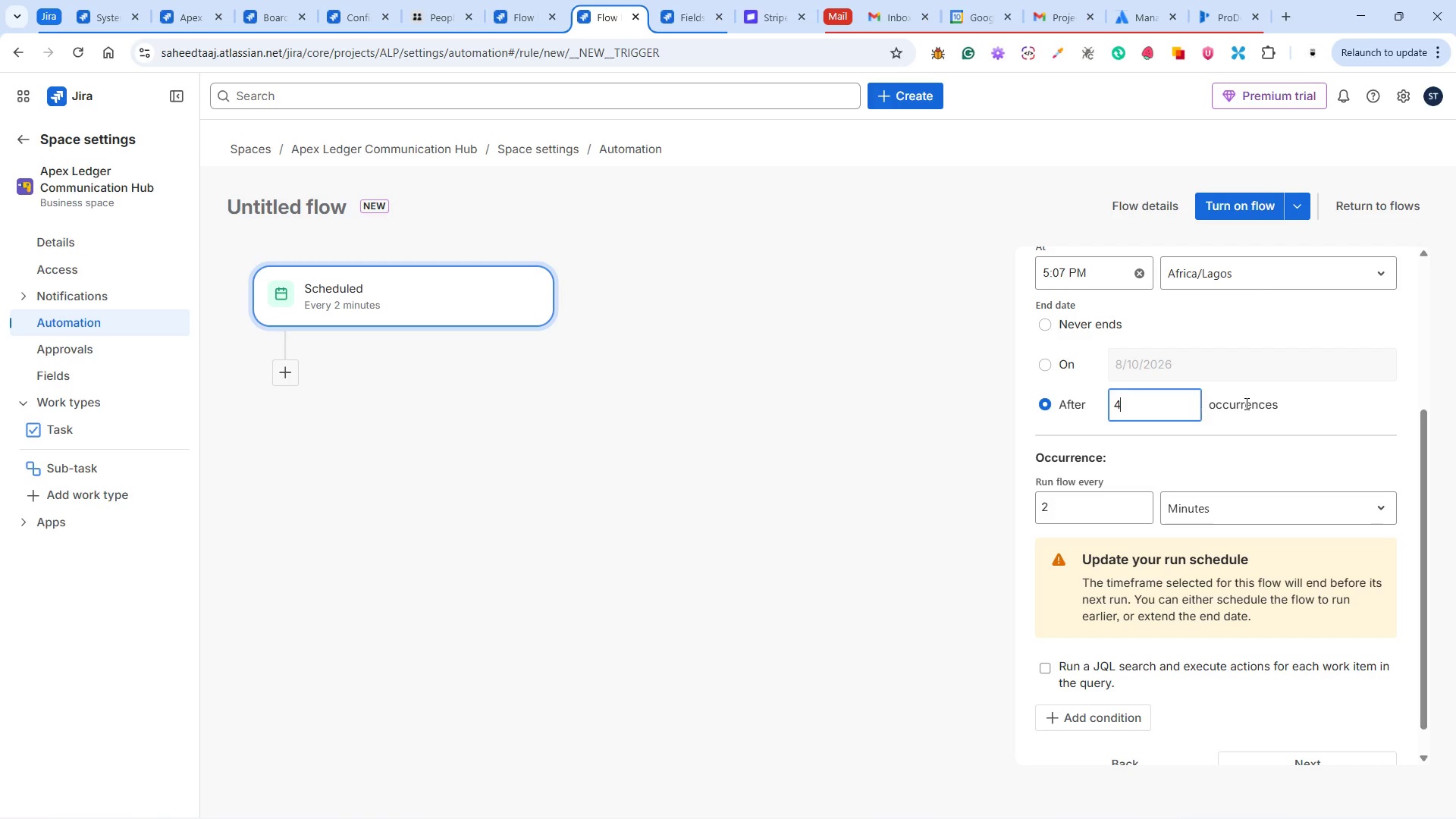 
left_click([1379, 409])
 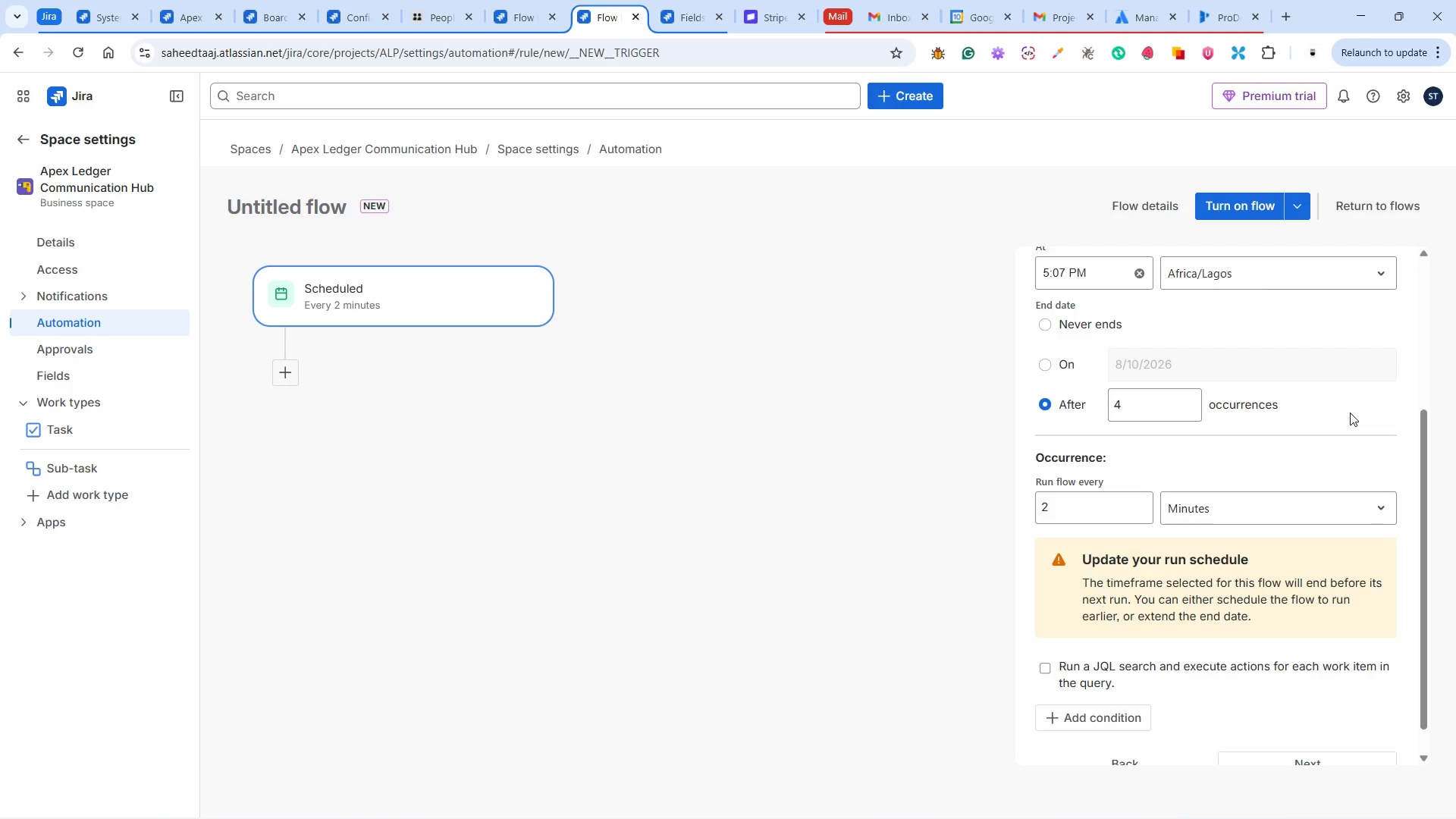 
scroll: coordinate [1340, 412], scroll_direction: up, amount: 3.0
 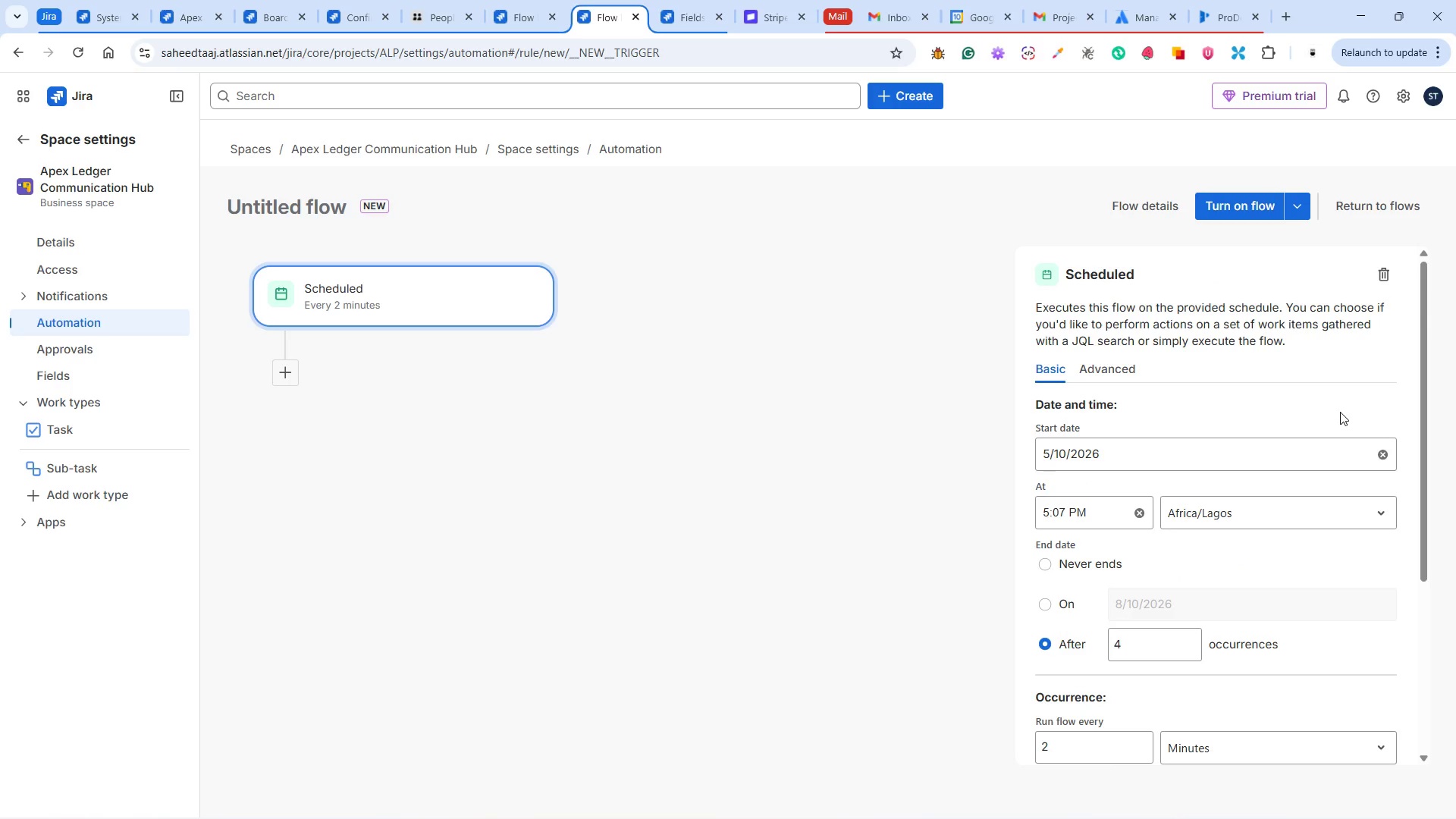 
scroll: coordinate [1241, 505], scroll_direction: down, amount: 7.0
 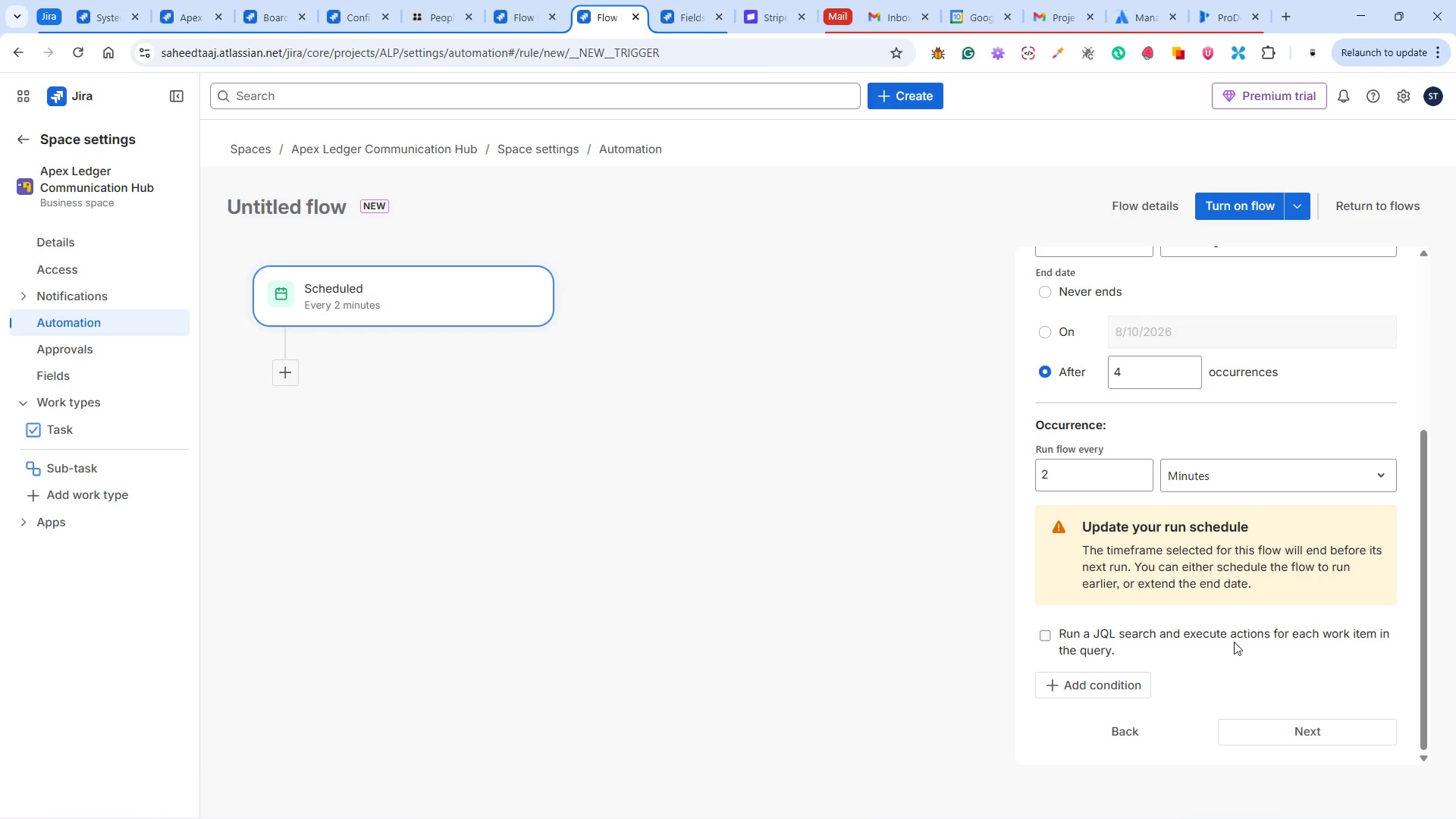 
wait(6.36)
 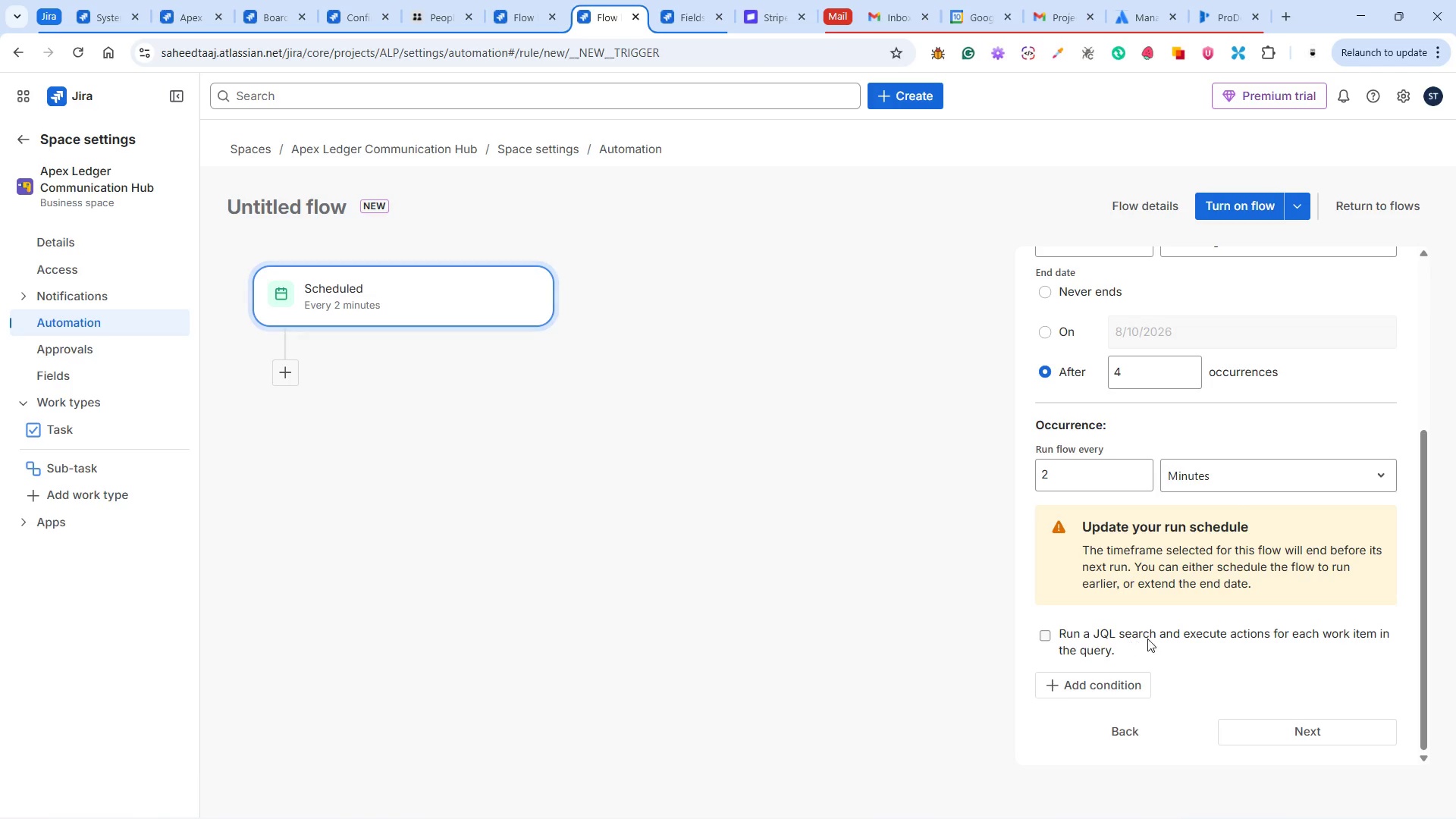 
left_click([1049, 639])
 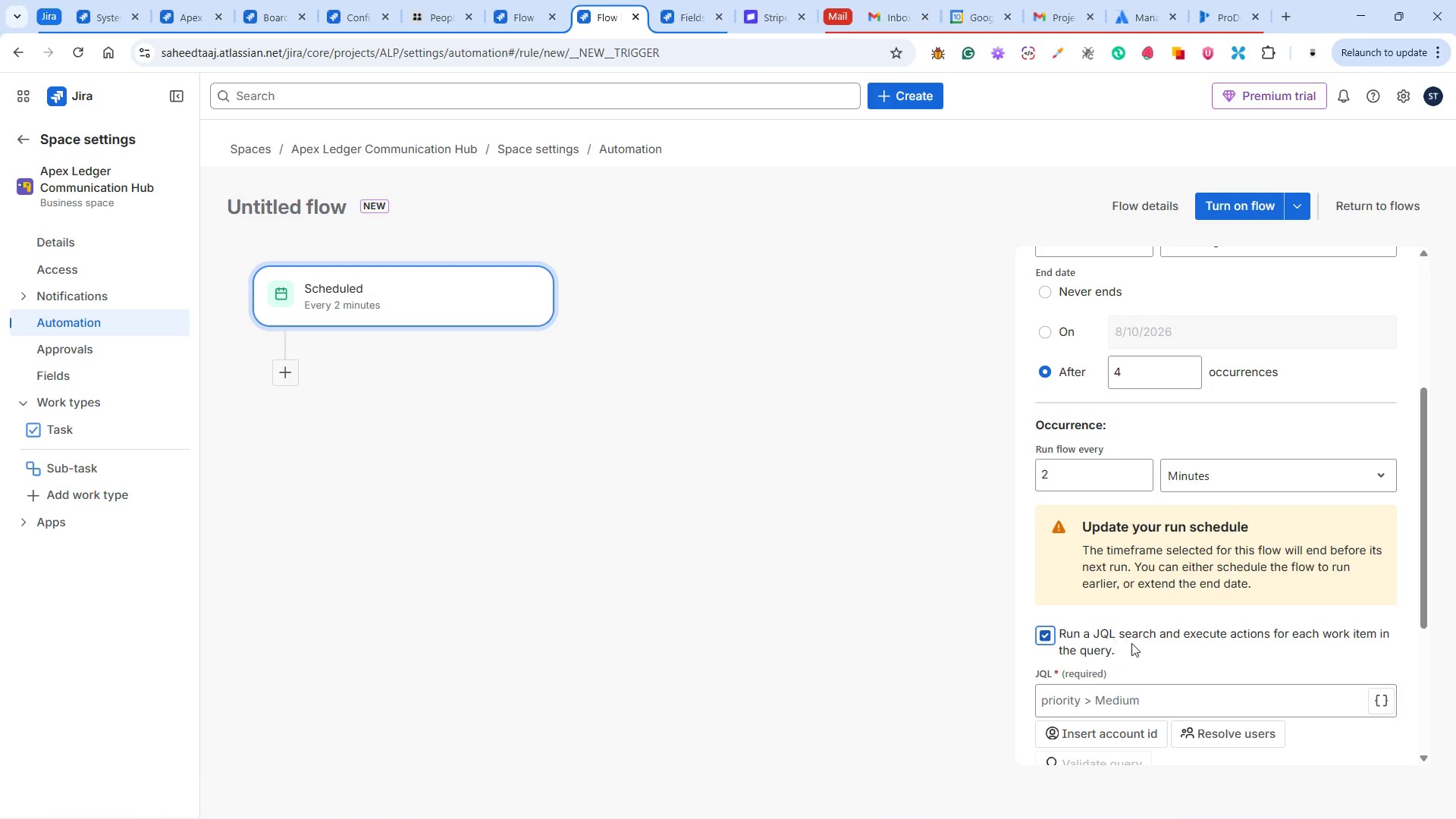 
scroll: coordinate [1134, 643], scroll_direction: down, amount: 2.0
 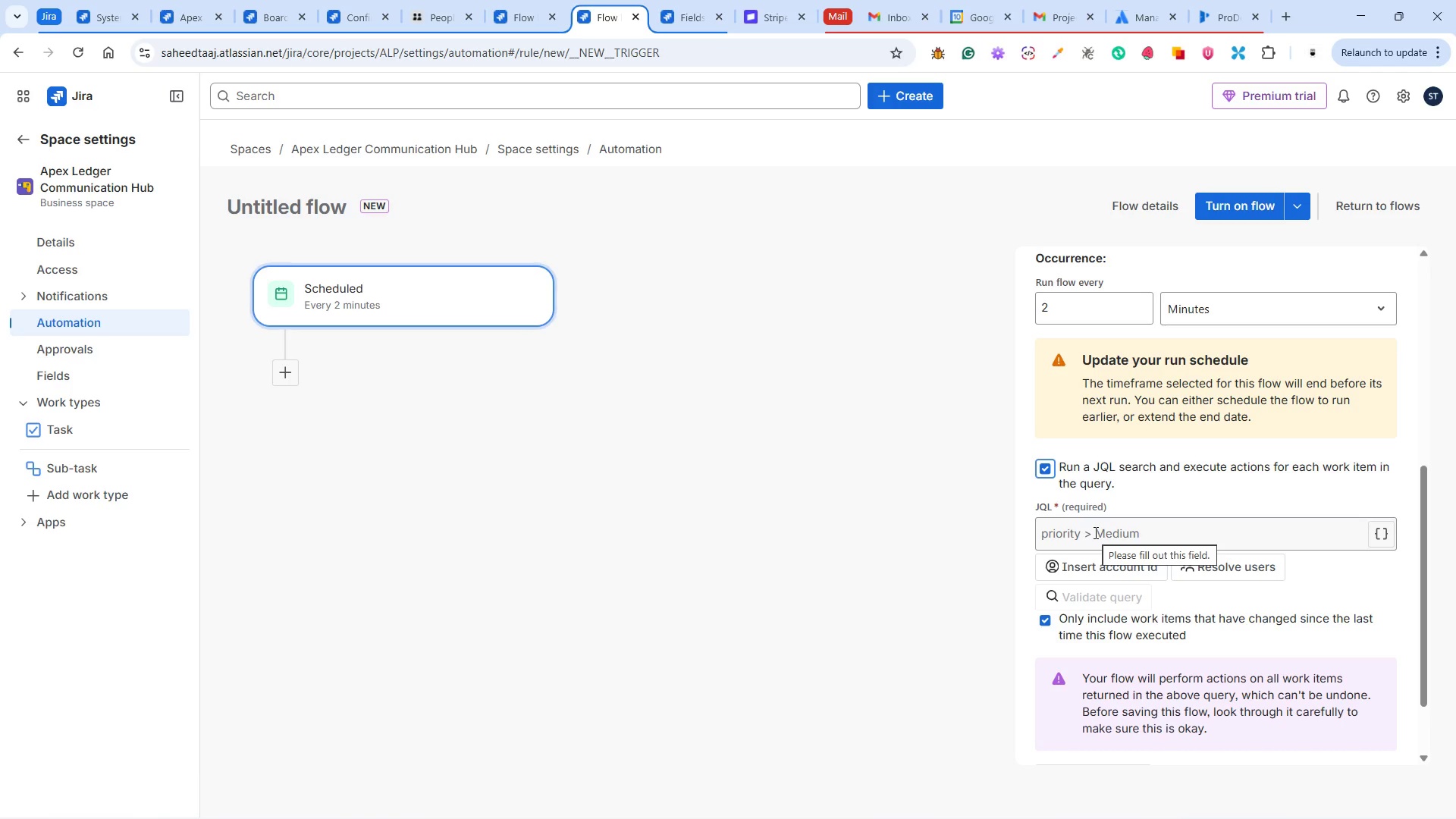 
wait(6.19)
 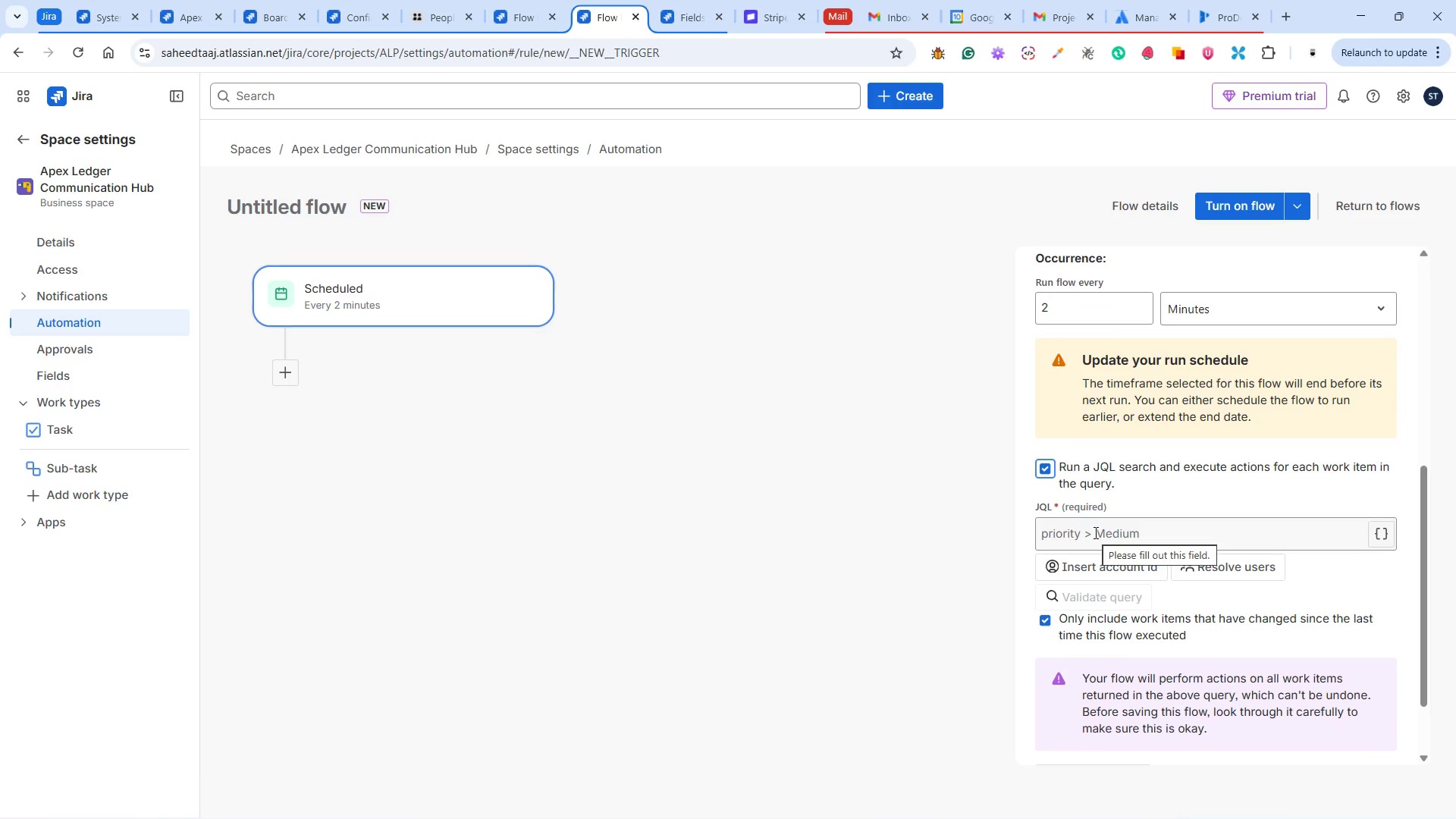 
left_click([1094, 532])
 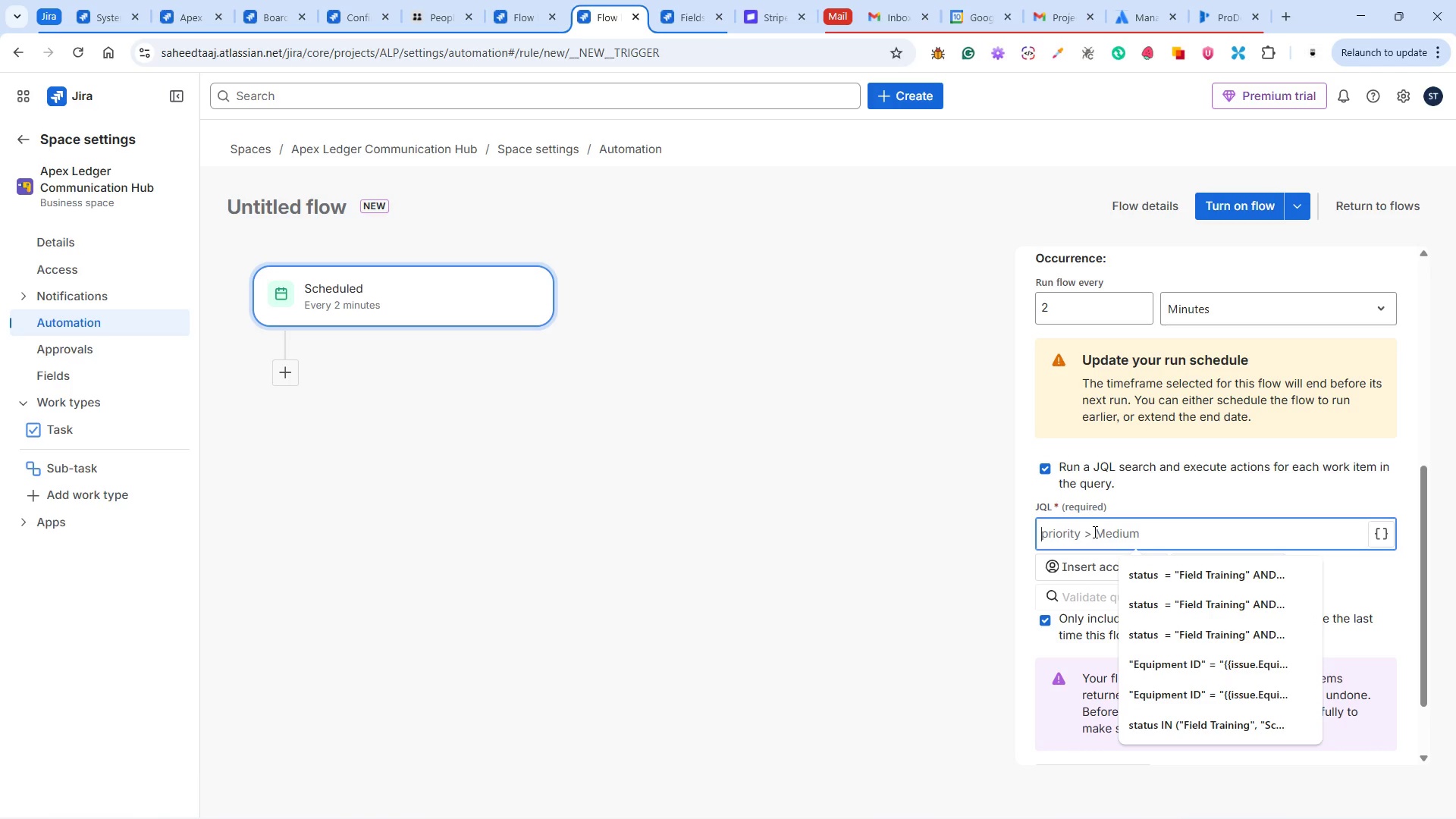 
wait(6.08)
 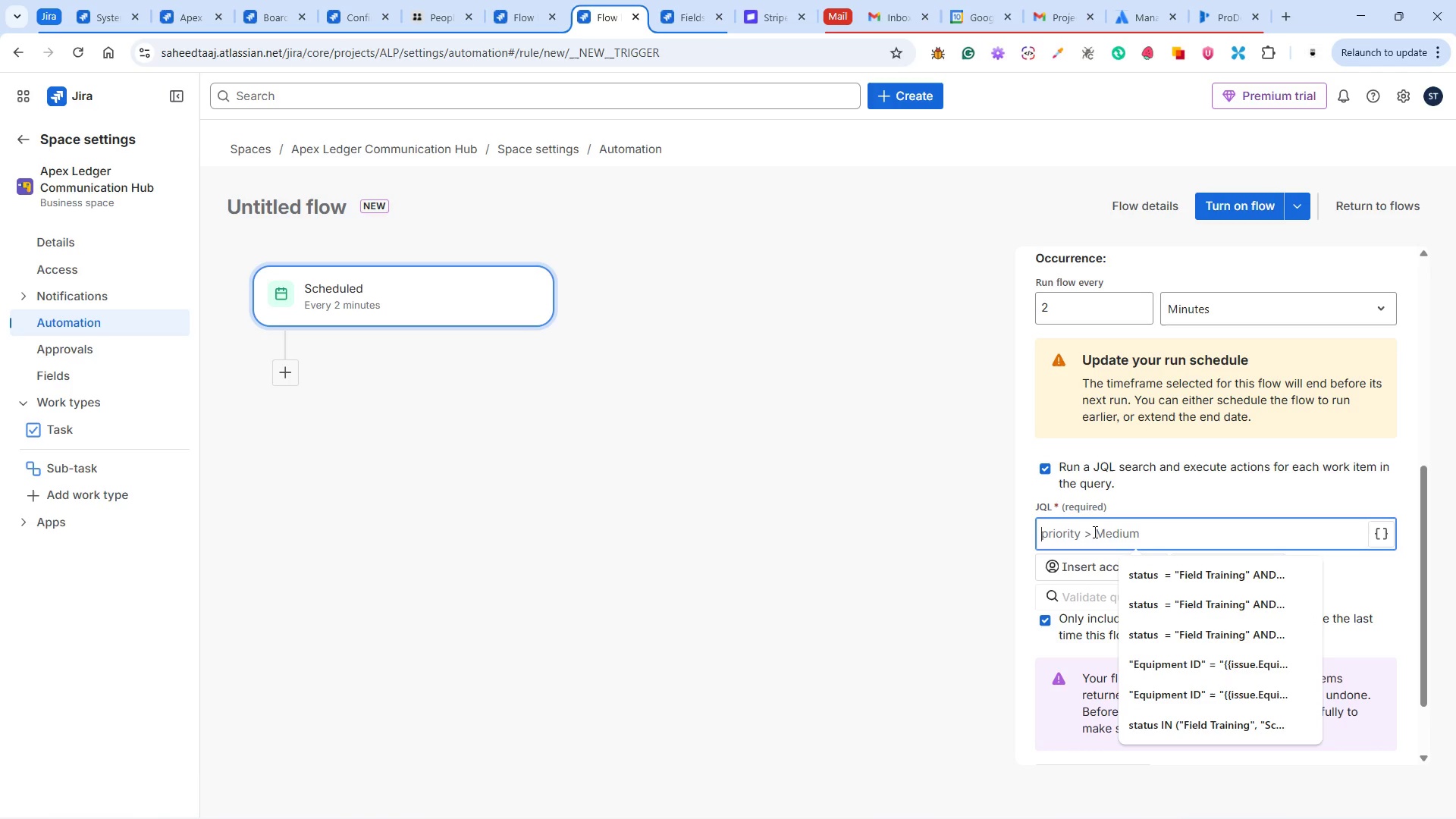 
type(status = "Information Gathering" AND status changed TO")
key(Backspace)
type( "Information Gathering" BEFORE)
 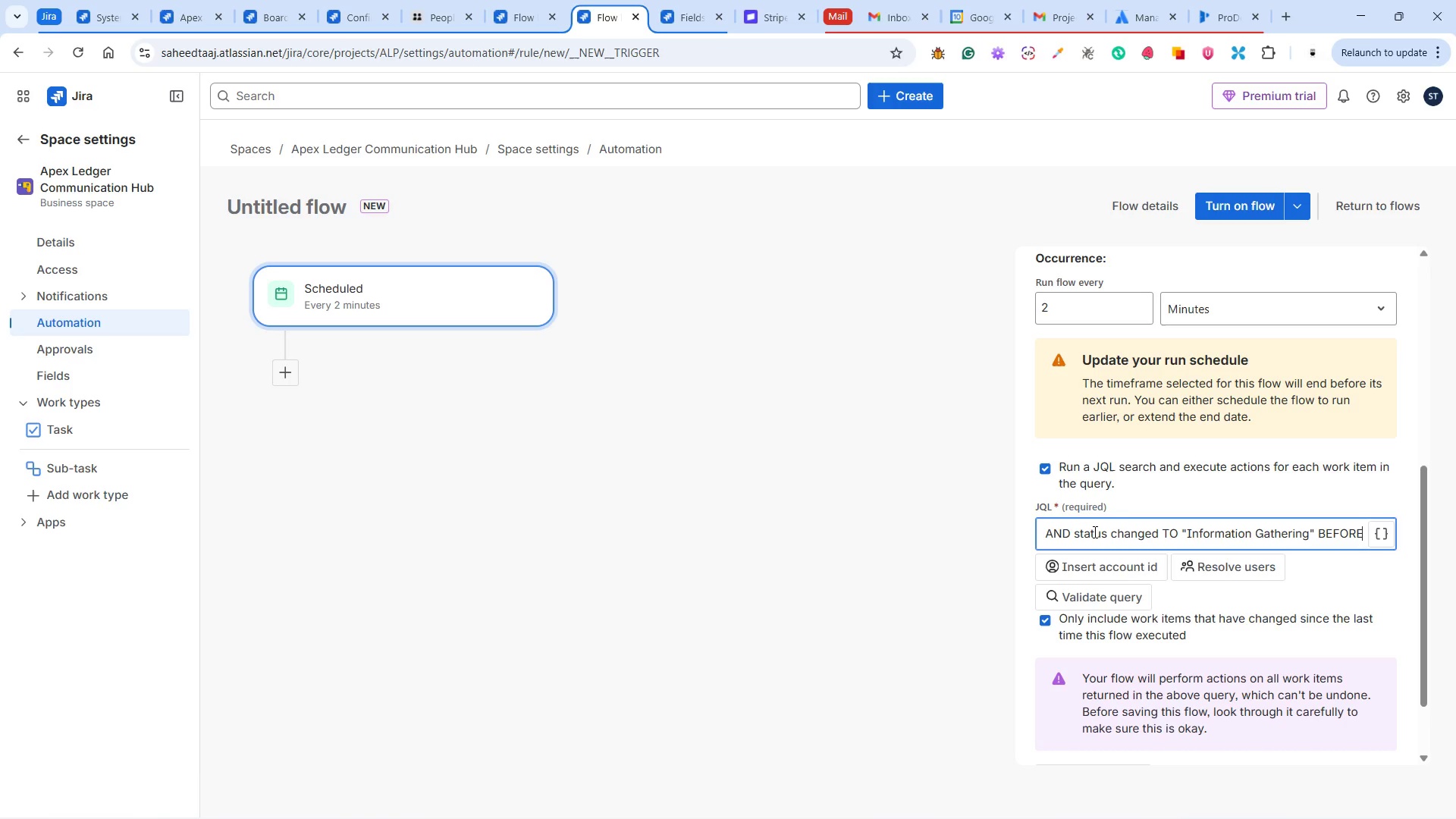 
wait(59.73)
 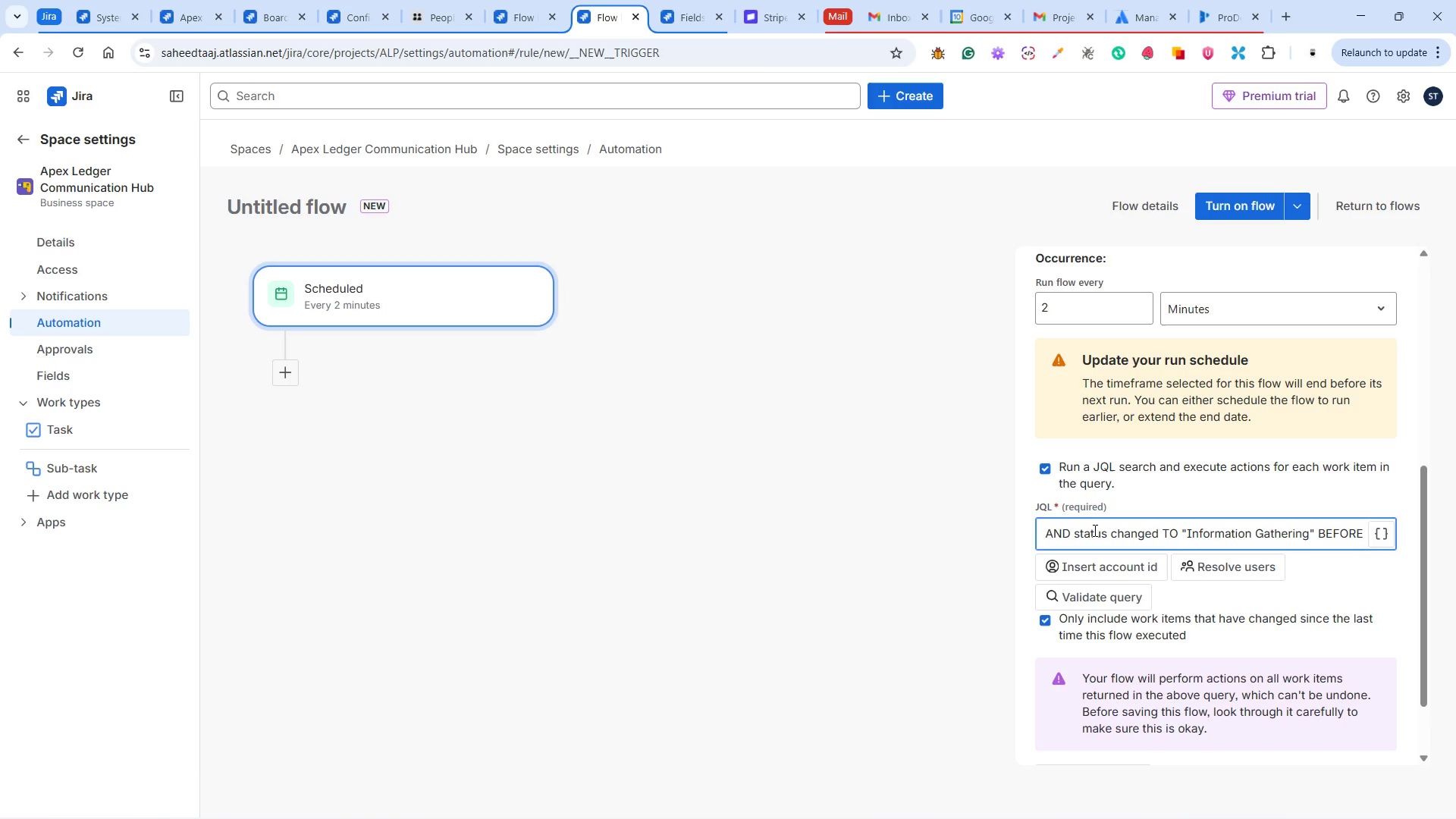 
left_click([1046, 620])
 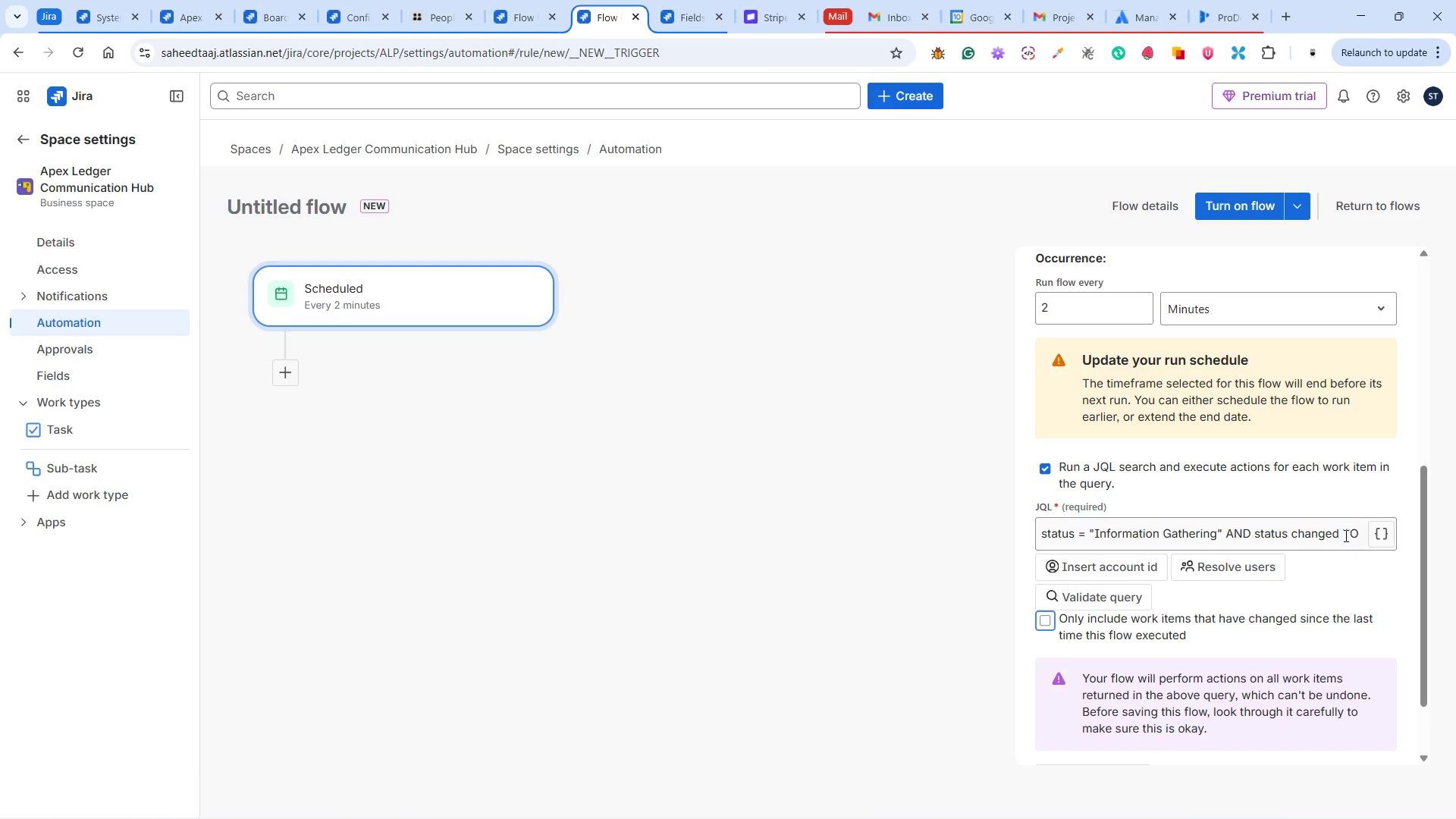 
left_click_drag(start_coordinate=[1353, 532], to_coordinate=[1373, 532])
 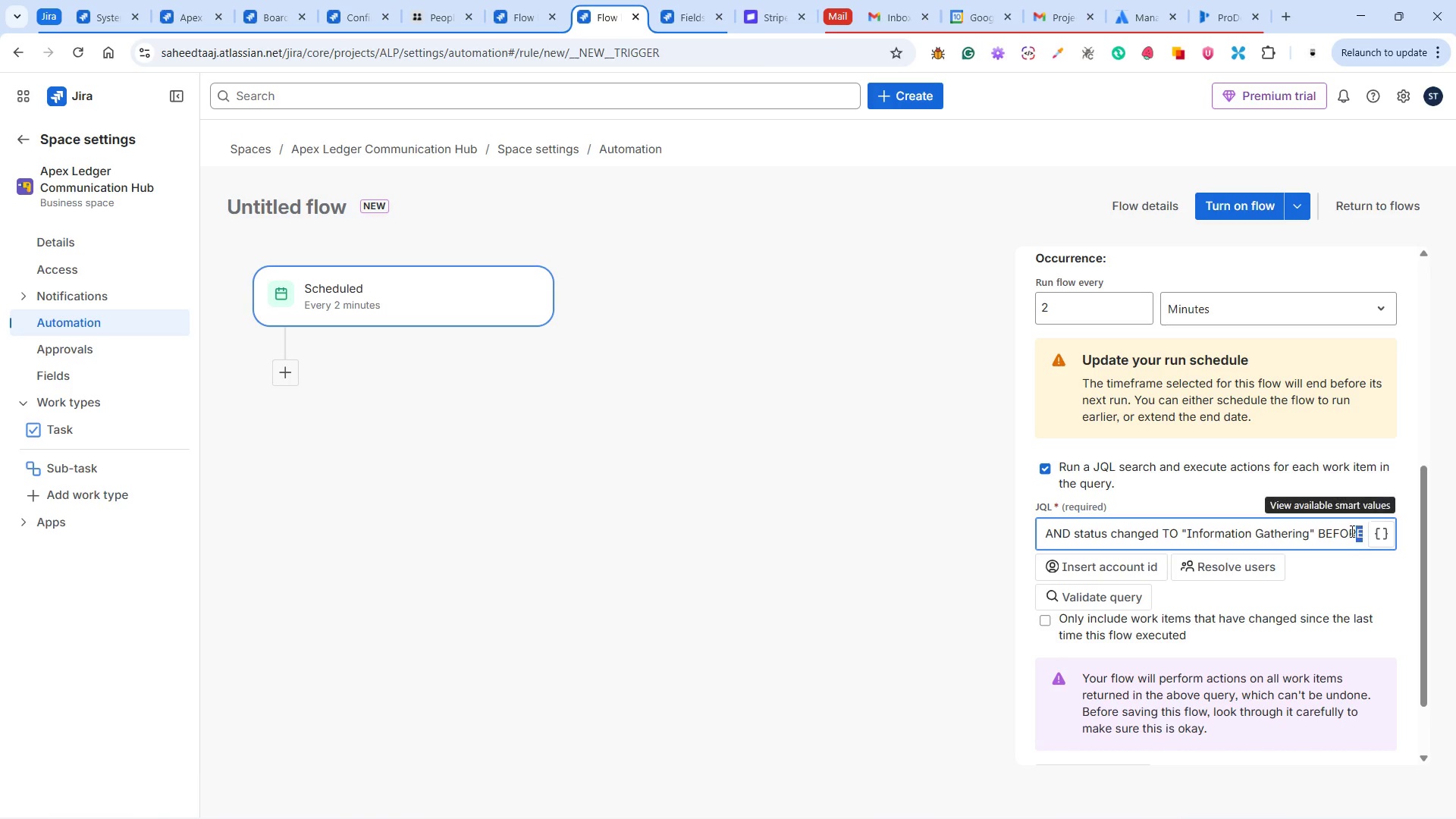 
left_click([1349, 531])
 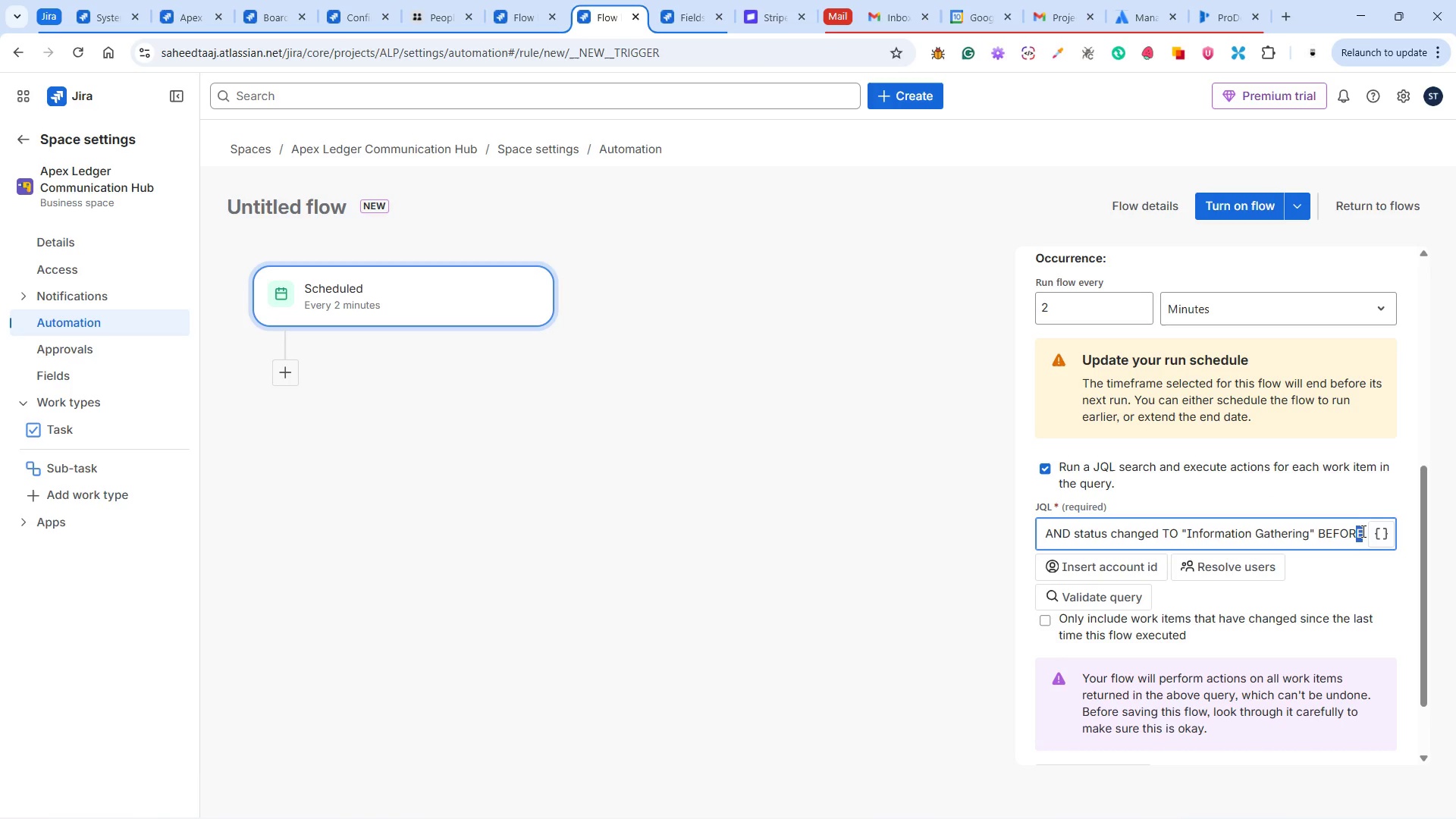 
left_click([1362, 531])
 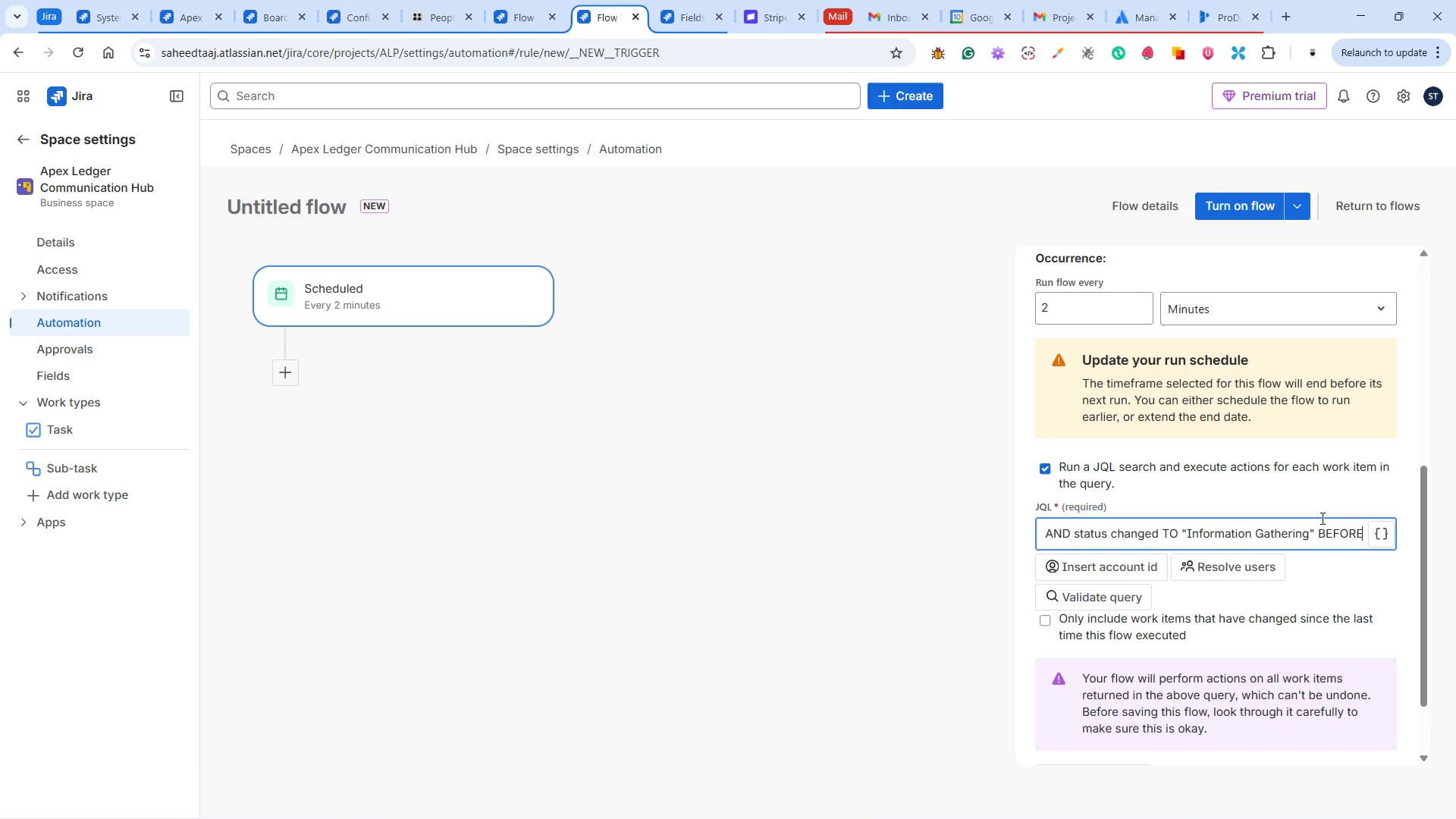 
wait(21.42)
 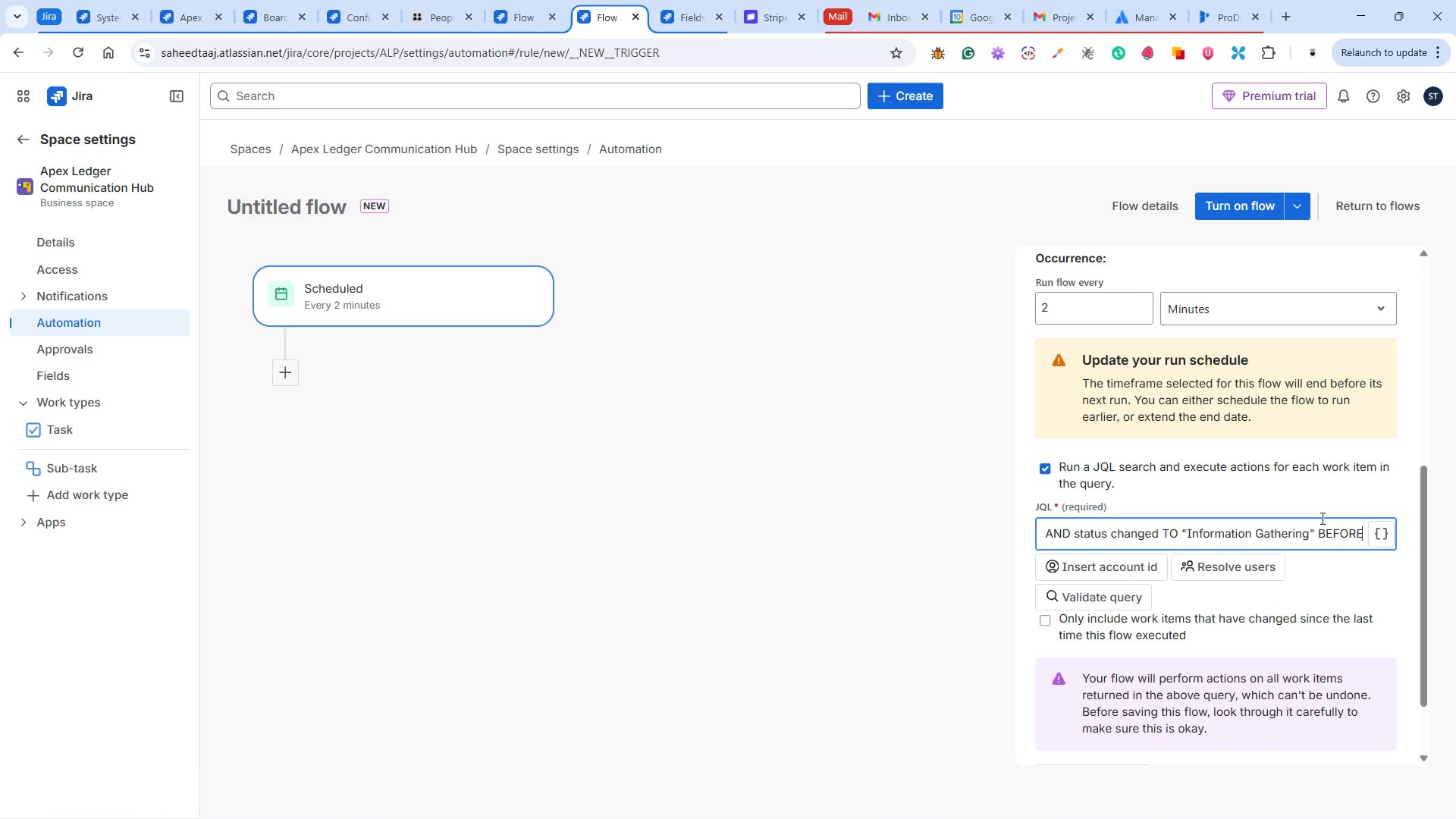 
key(Space)
 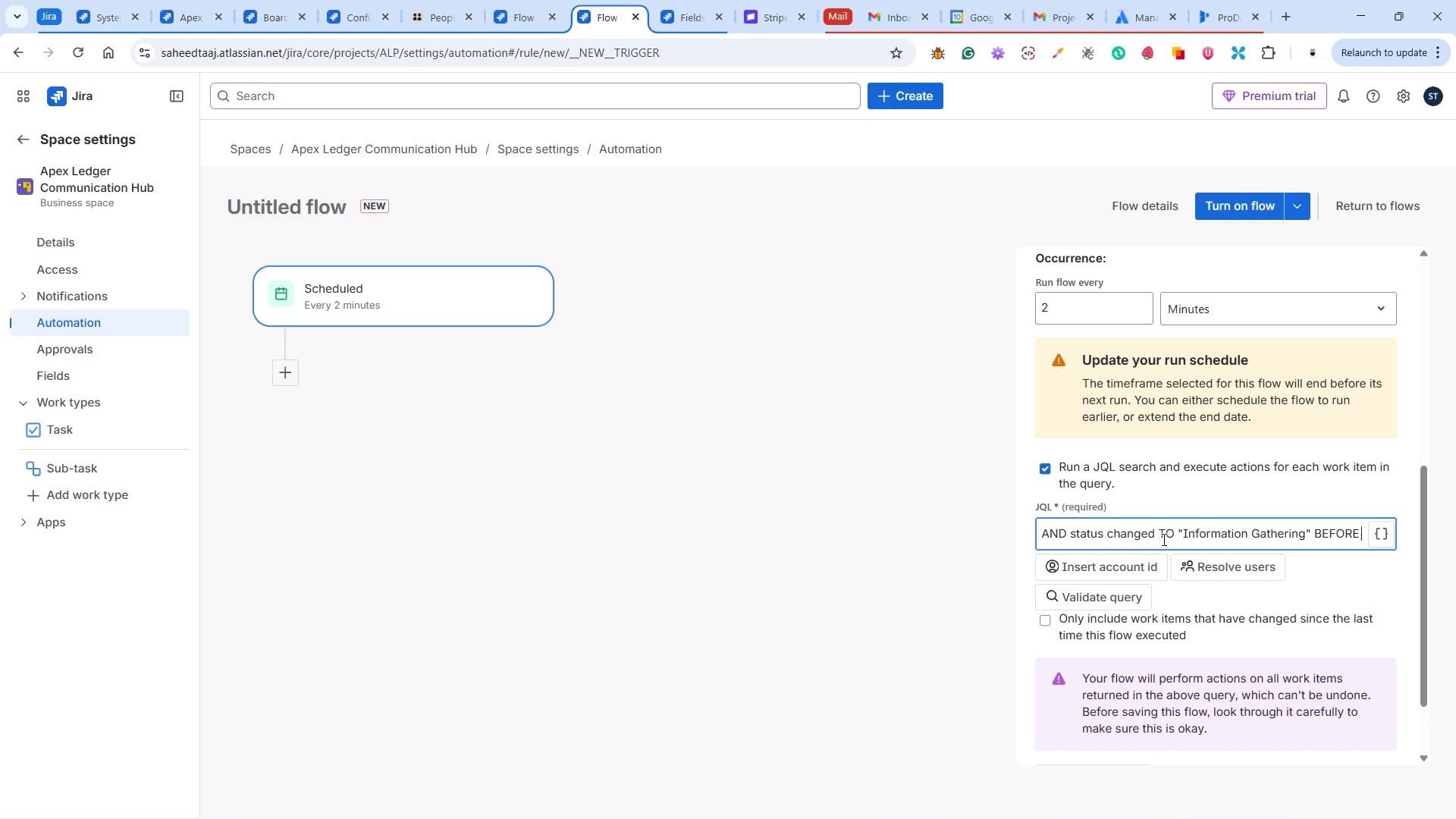 
wait(32.49)
 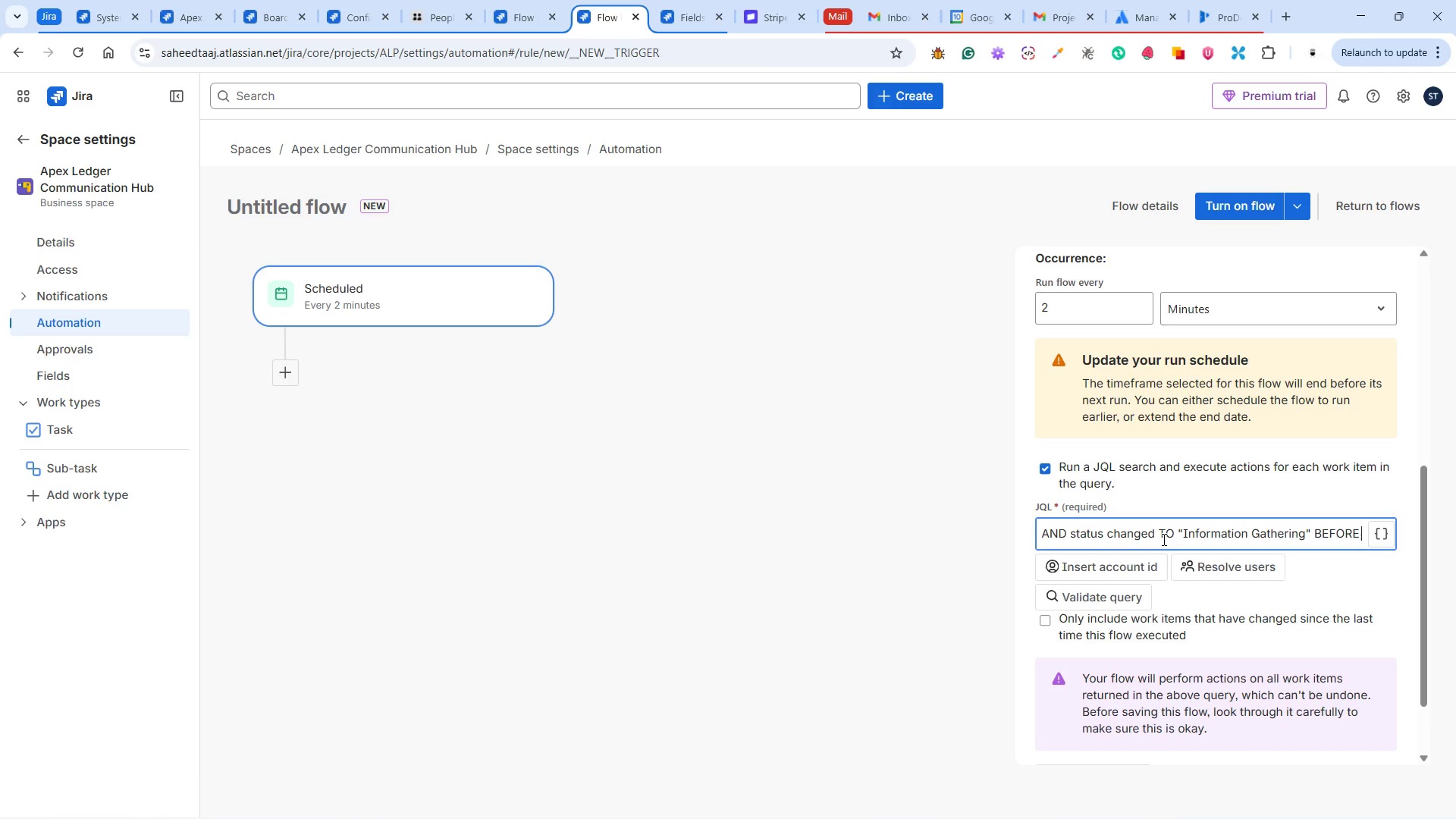 
type(-2m)
 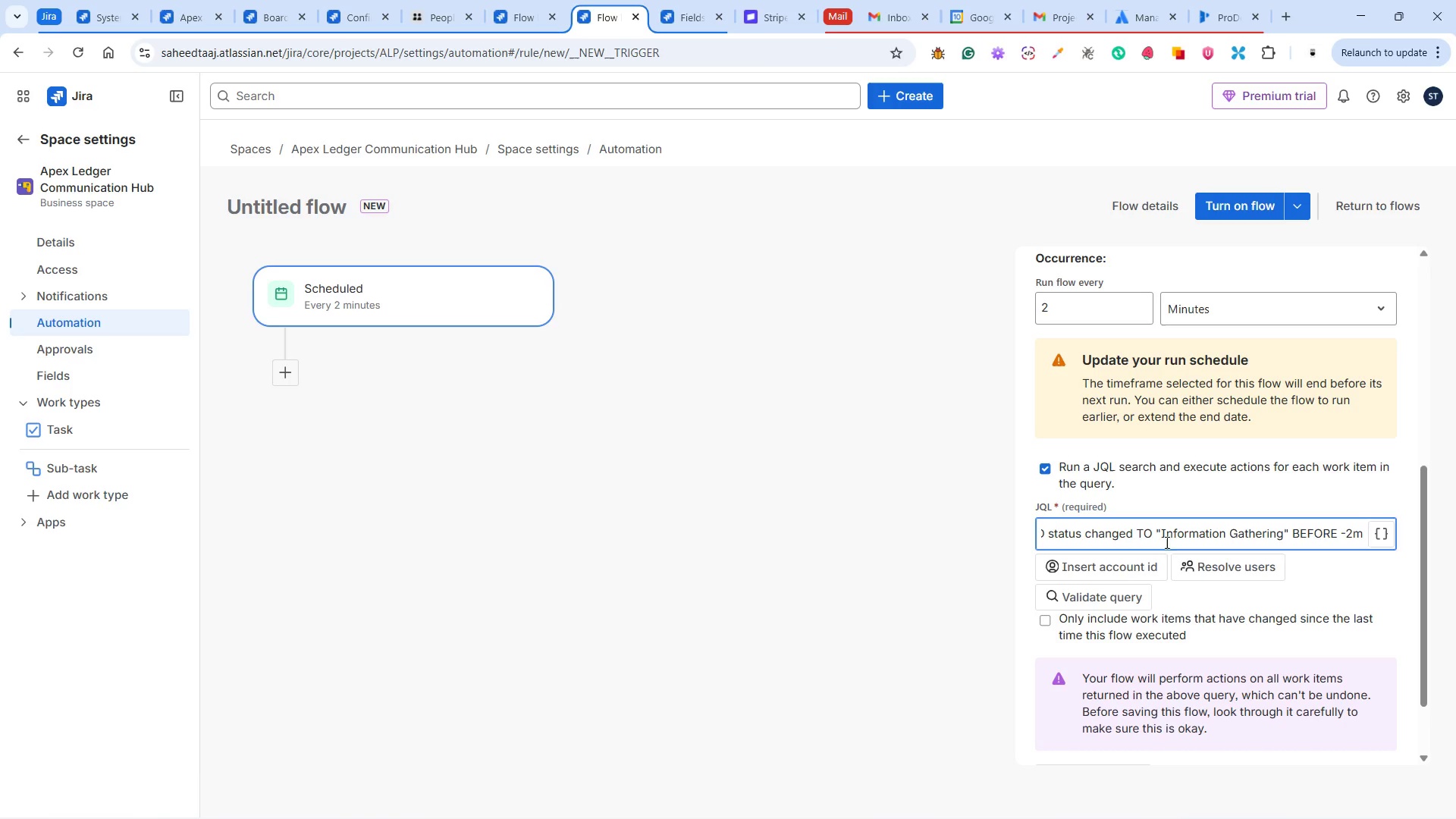 
scroll: coordinate [1220, 560], scroll_direction: down, amount: 3.0
 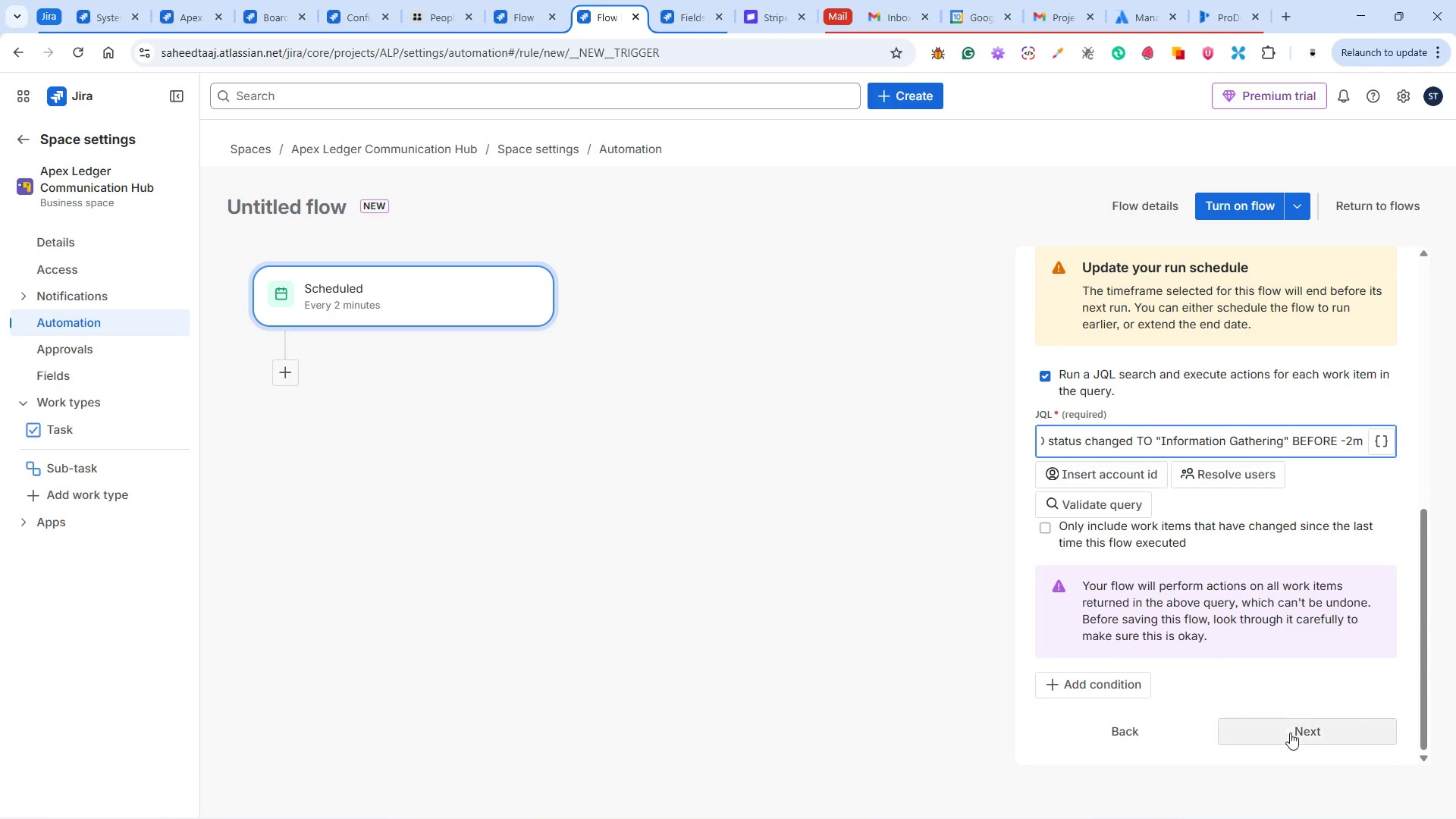 
left_click([1294, 736])
 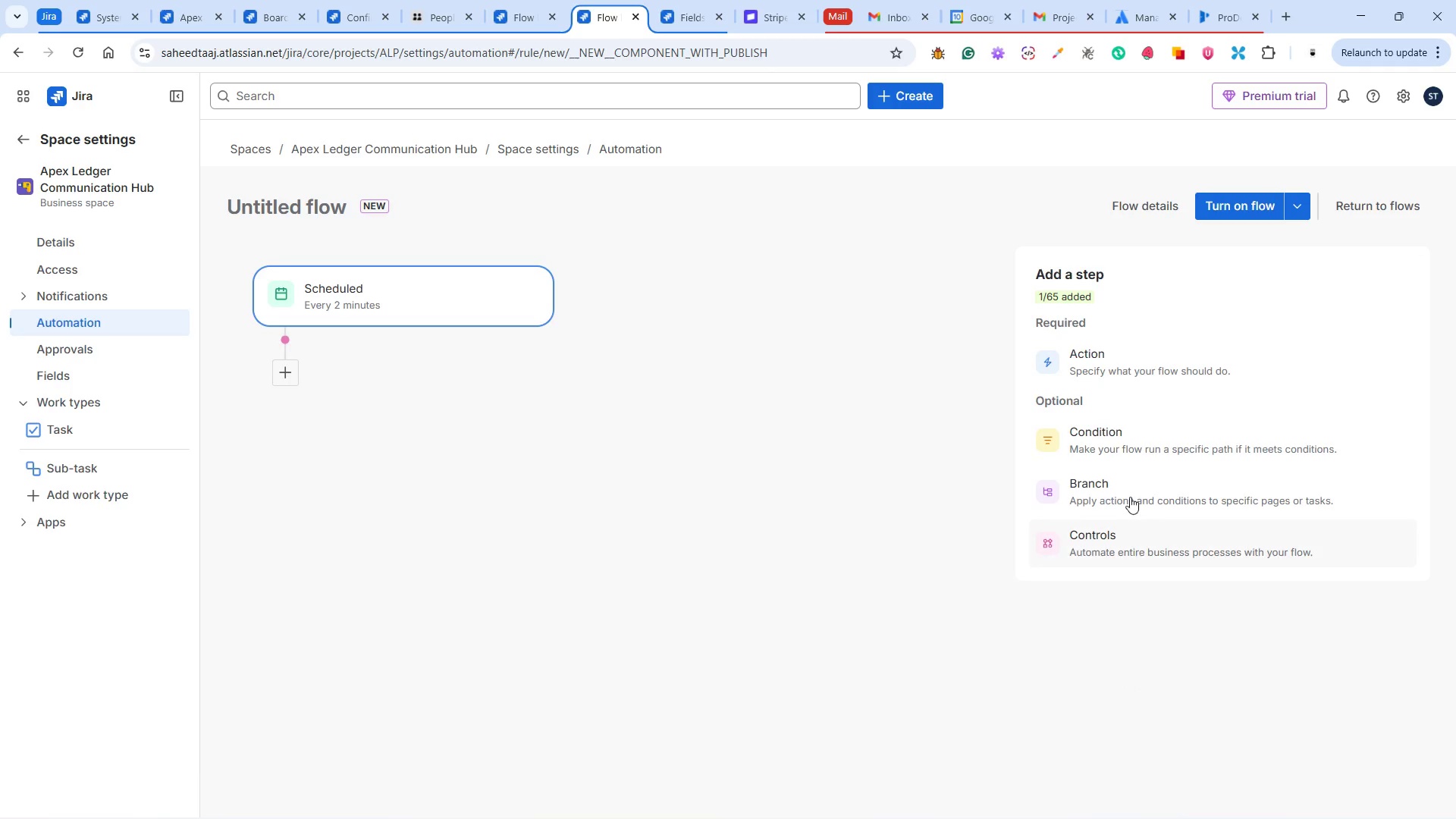 
left_click([1097, 355])
 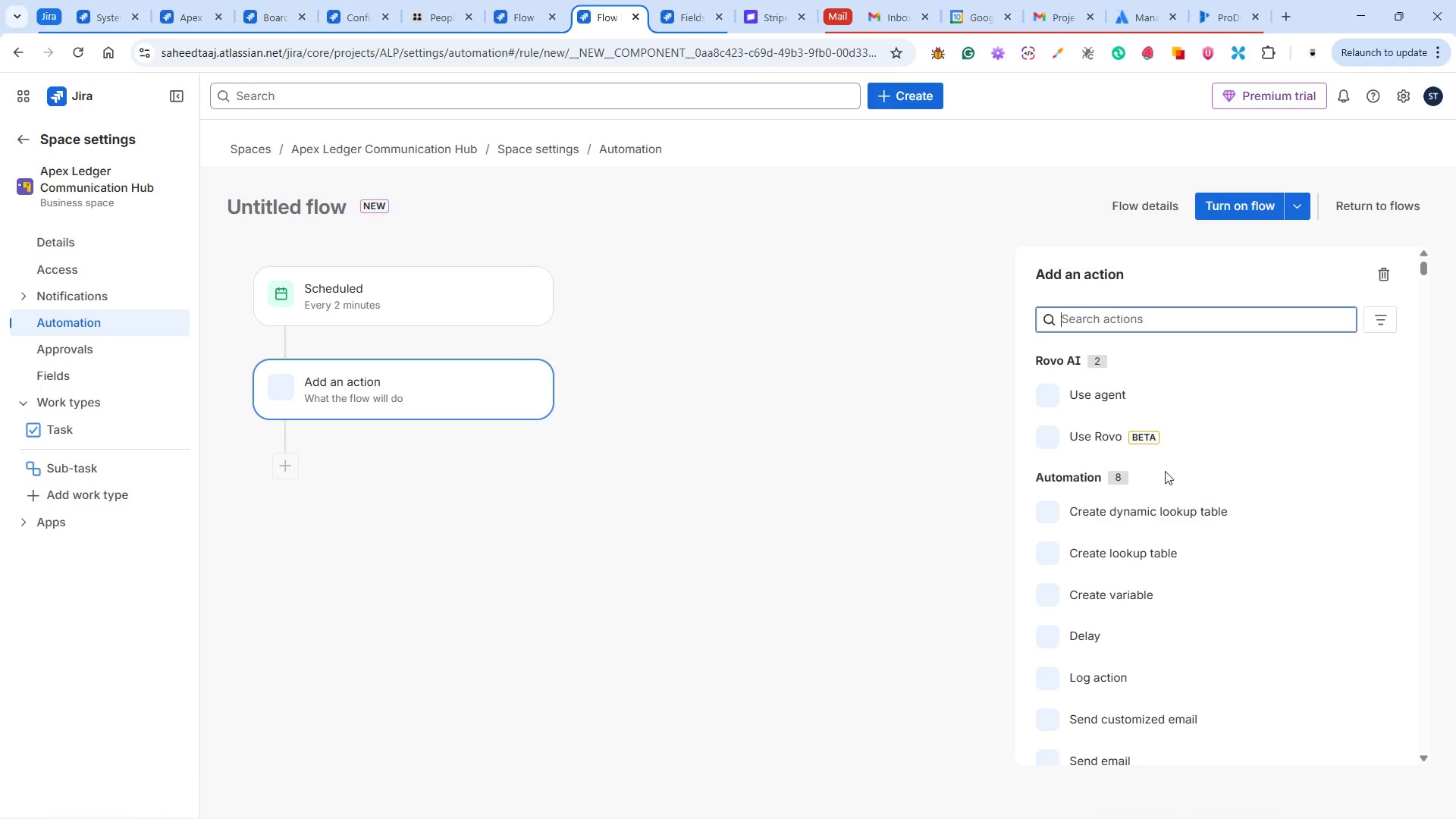 
scroll: coordinate [1137, 643], scroll_direction: down, amount: 13.0
 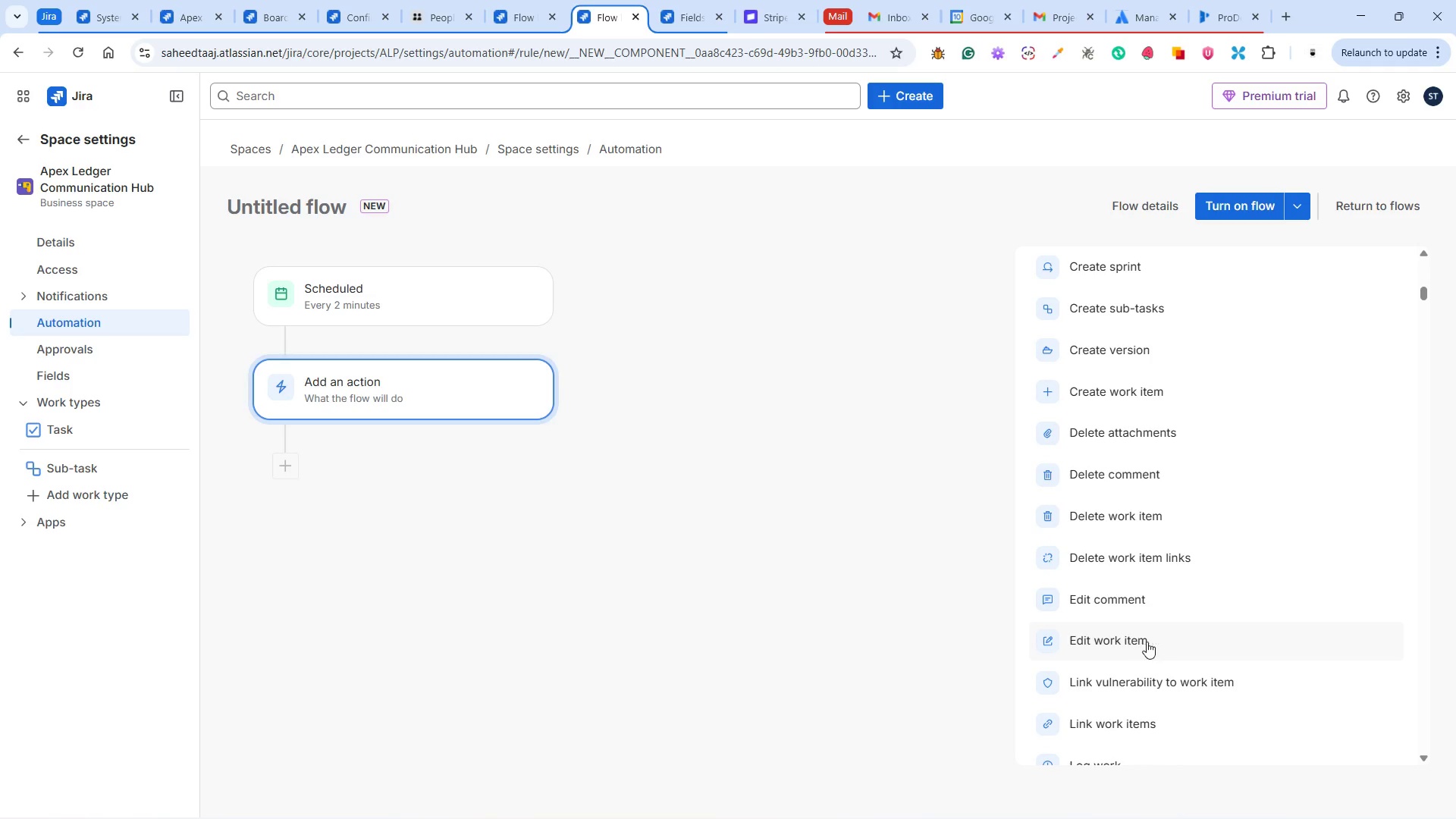 
scroll: coordinate [1166, 647], scroll_direction: down, amount: 8.0
 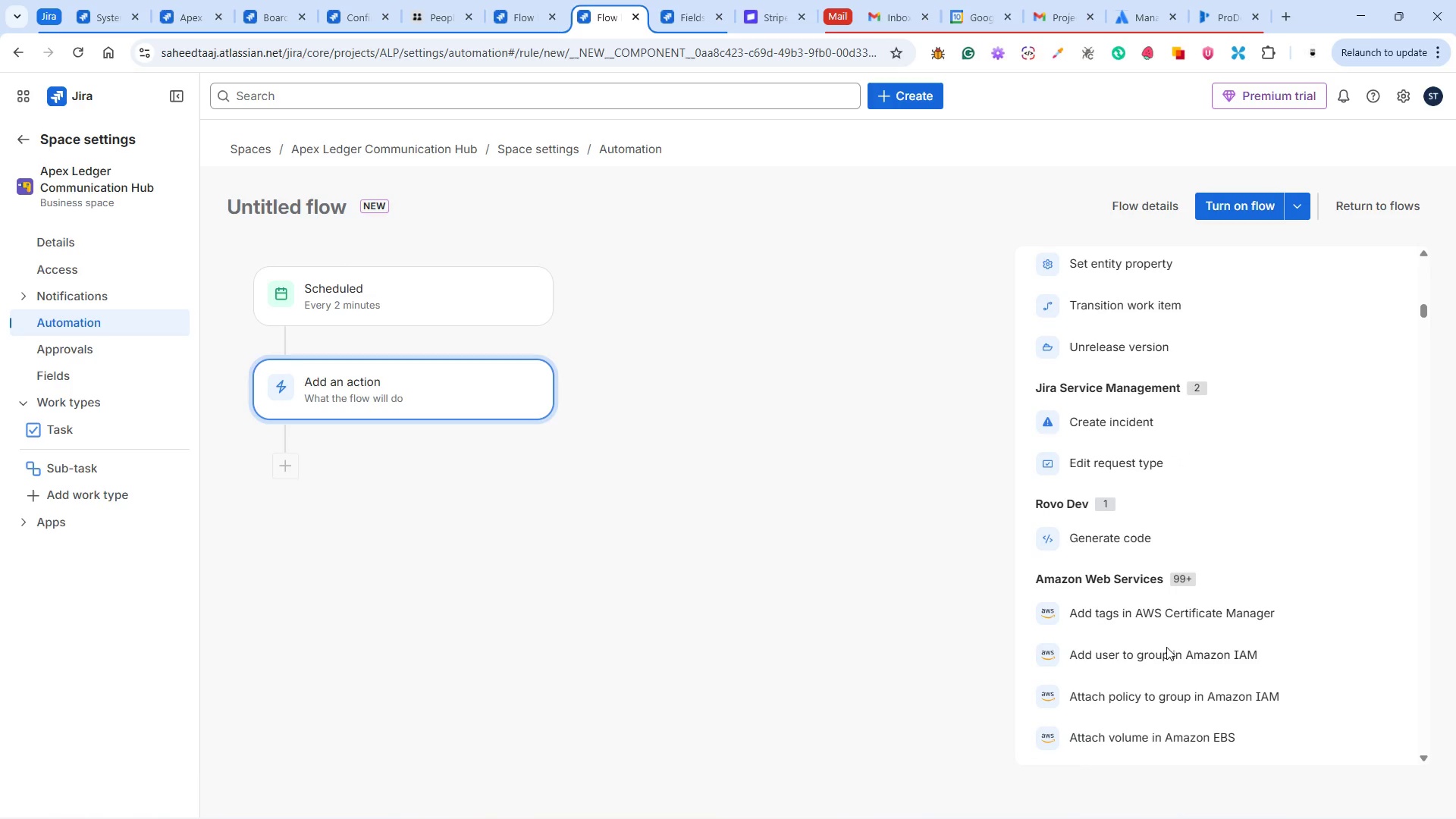 
scroll: coordinate [1166, 647], scroll_direction: up, amount: 3.0
 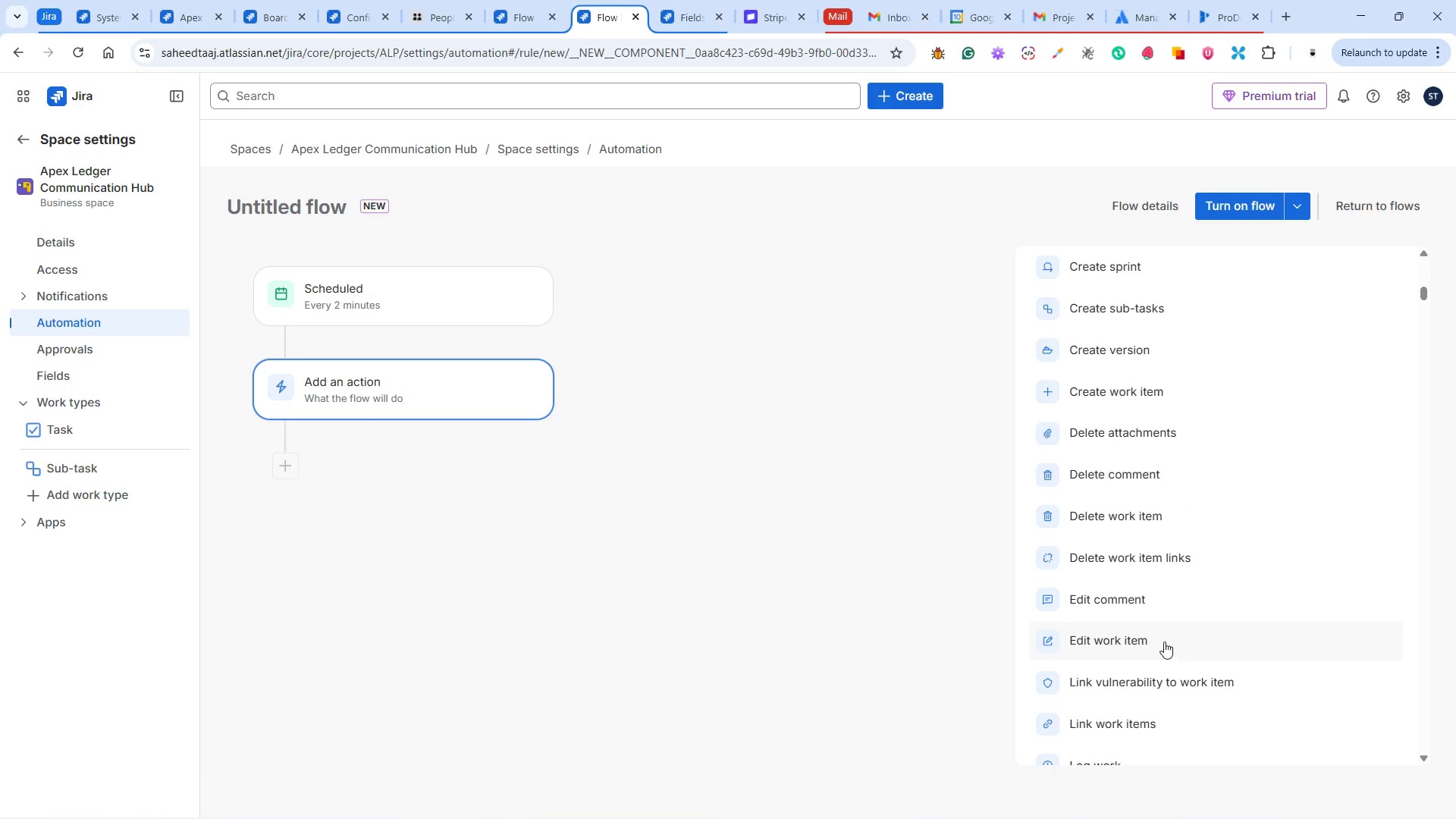 
left_click([1156, 639])
 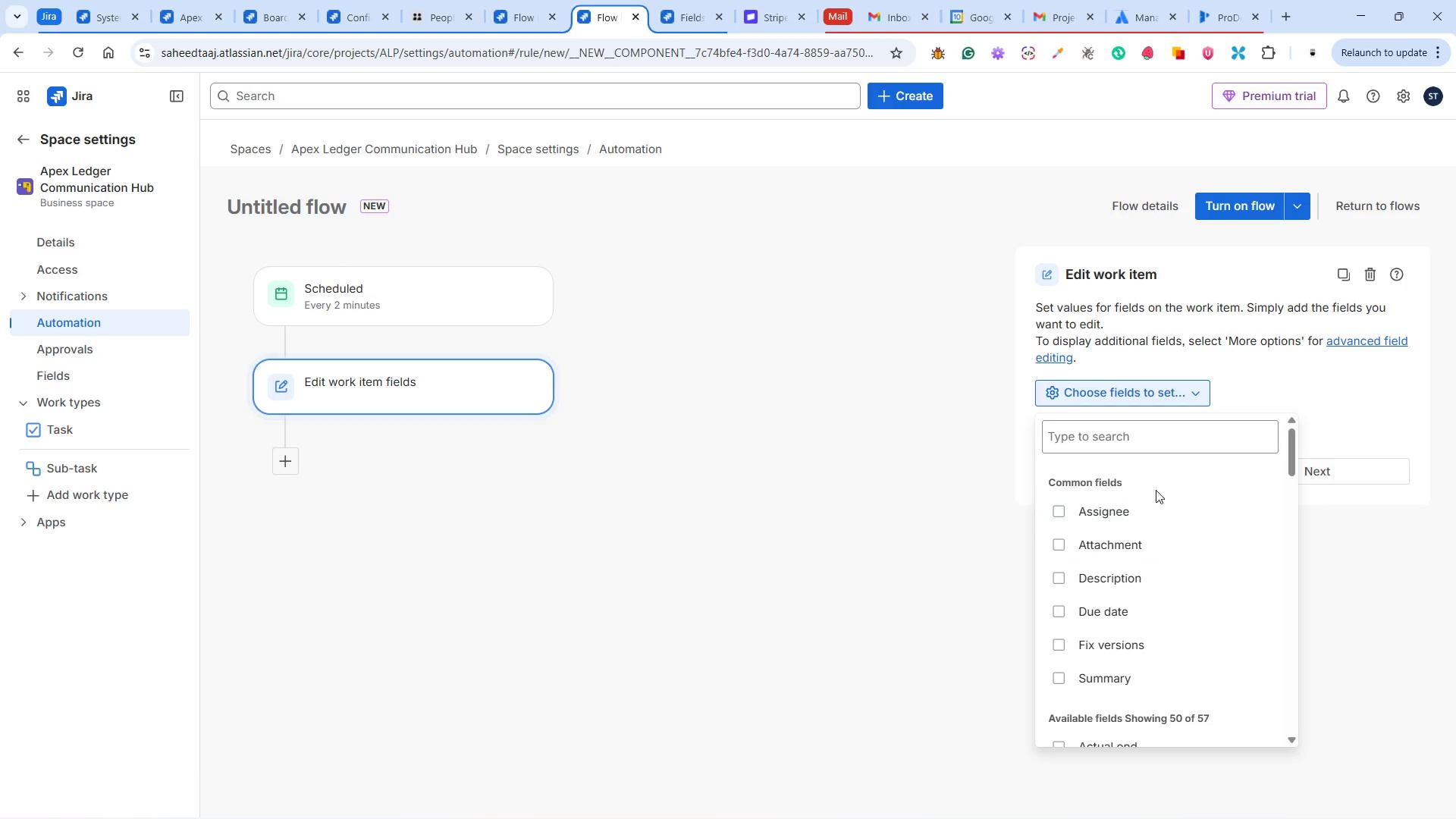 
left_click([1144, 433])
 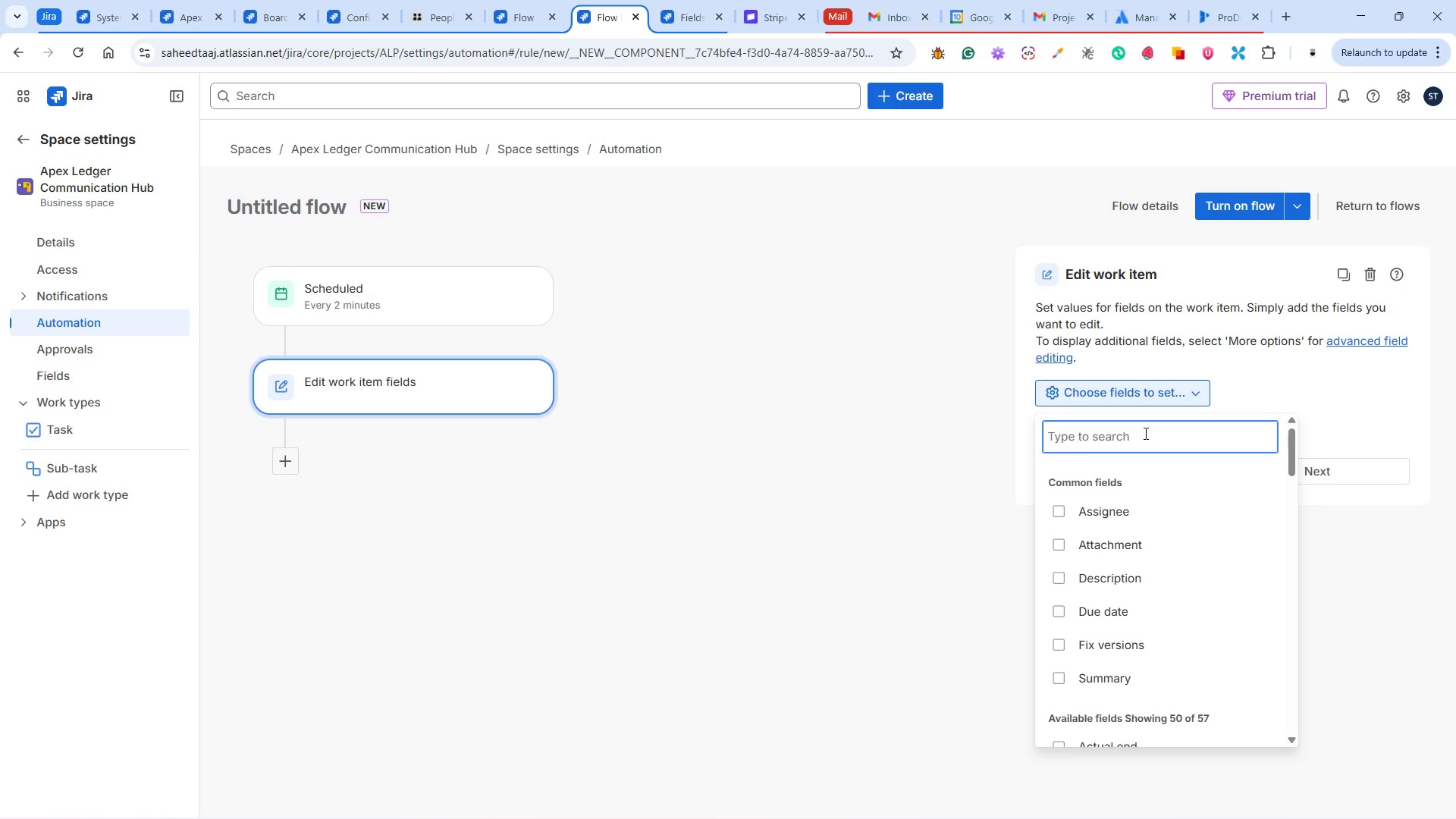 
hold_key(key=ShiftLeft, duration=1.5)
 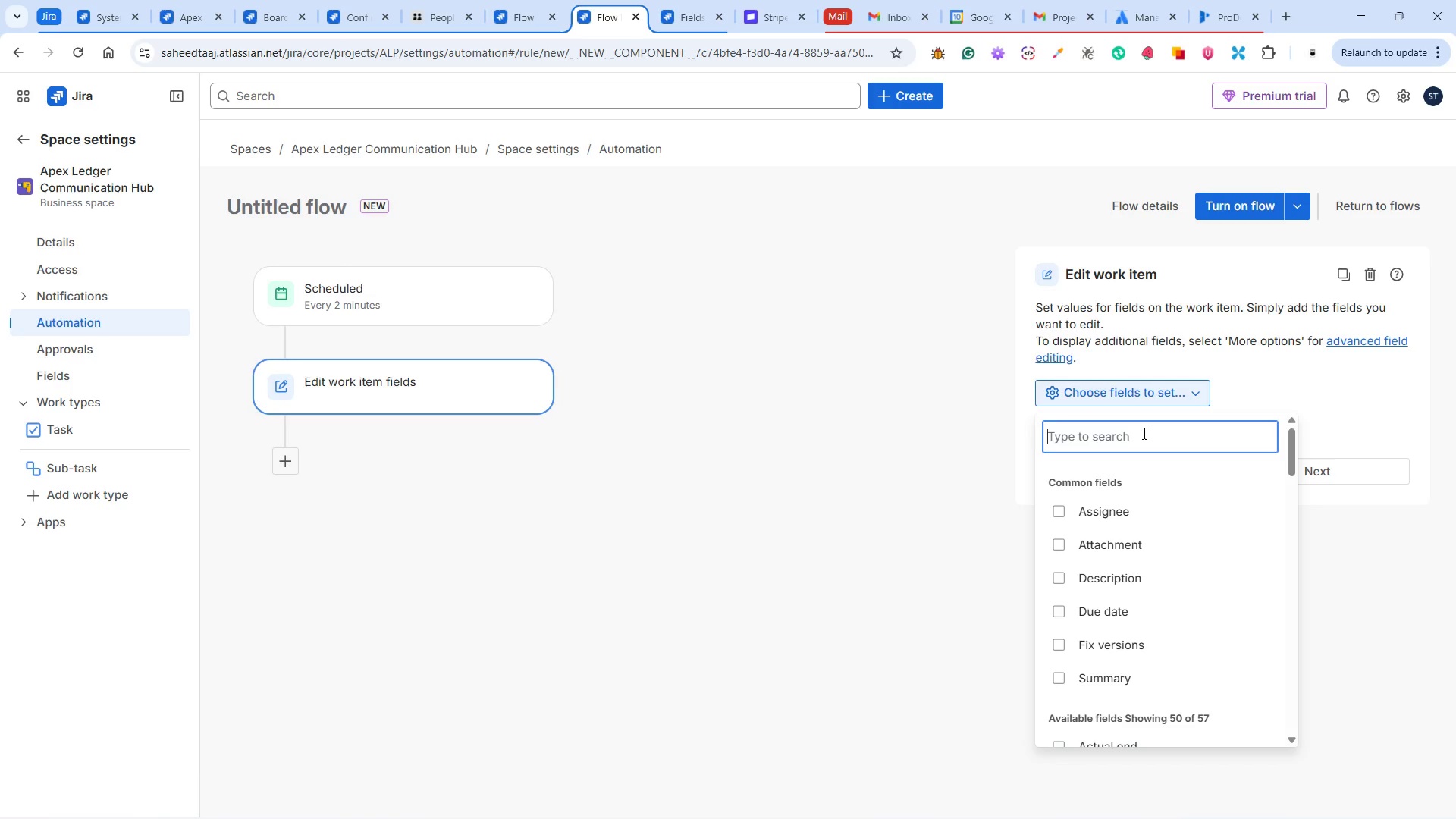 
hold_key(key=ShiftLeft, duration=1.5)
 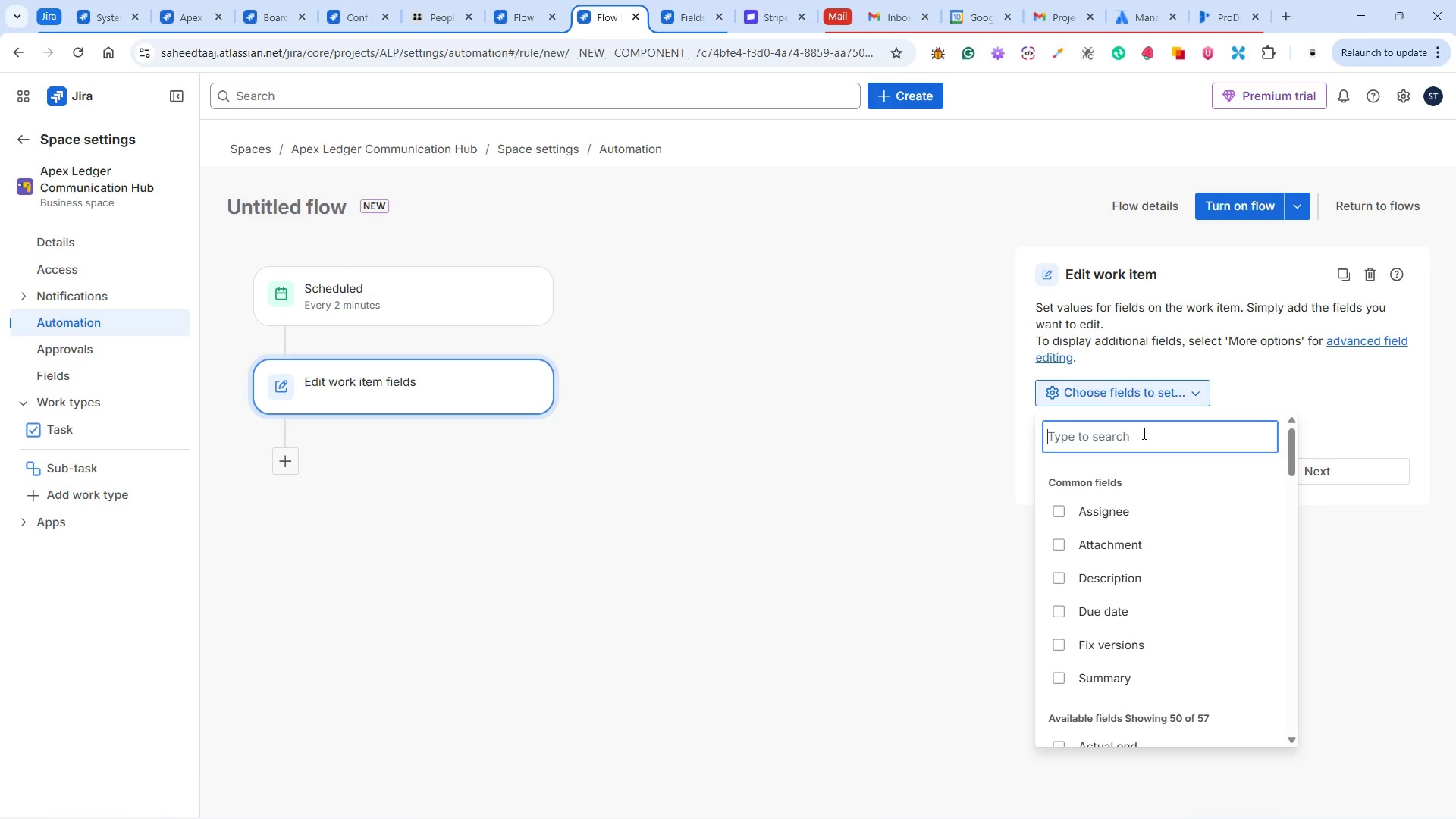 
hold_key(key=ShiftLeft, duration=1.5)
 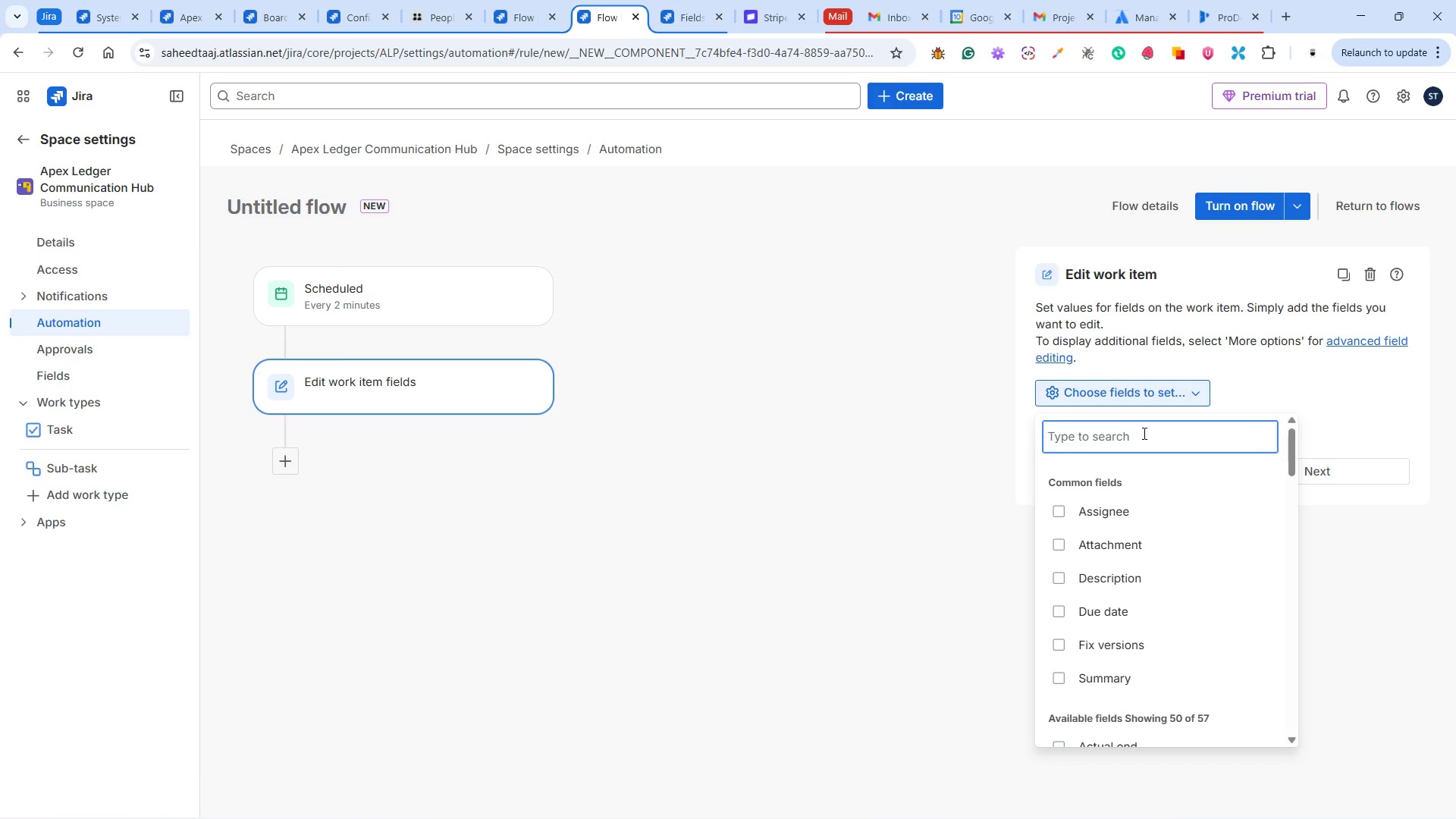 
type(Pr)
 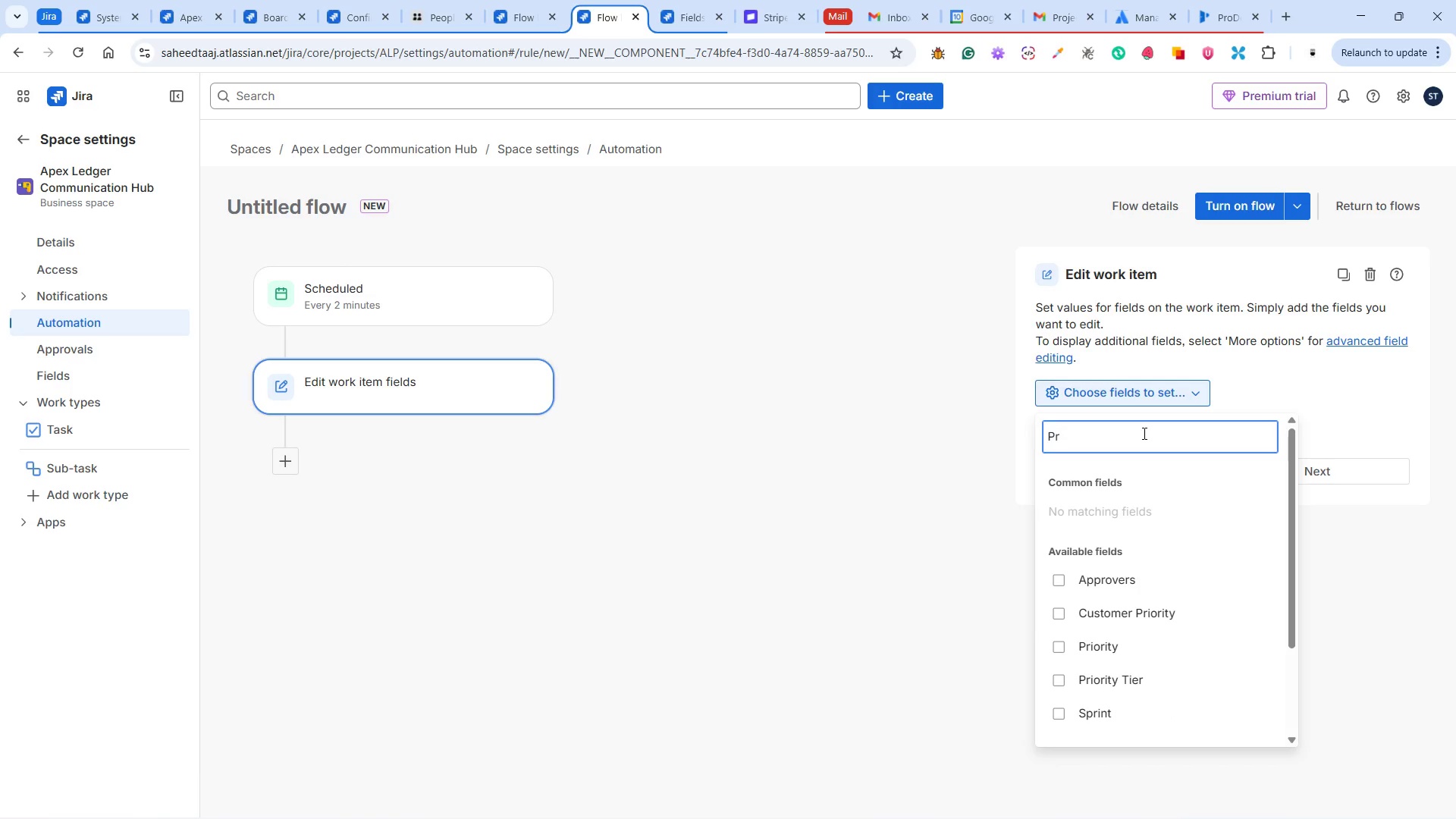 
left_click([1110, 645])
 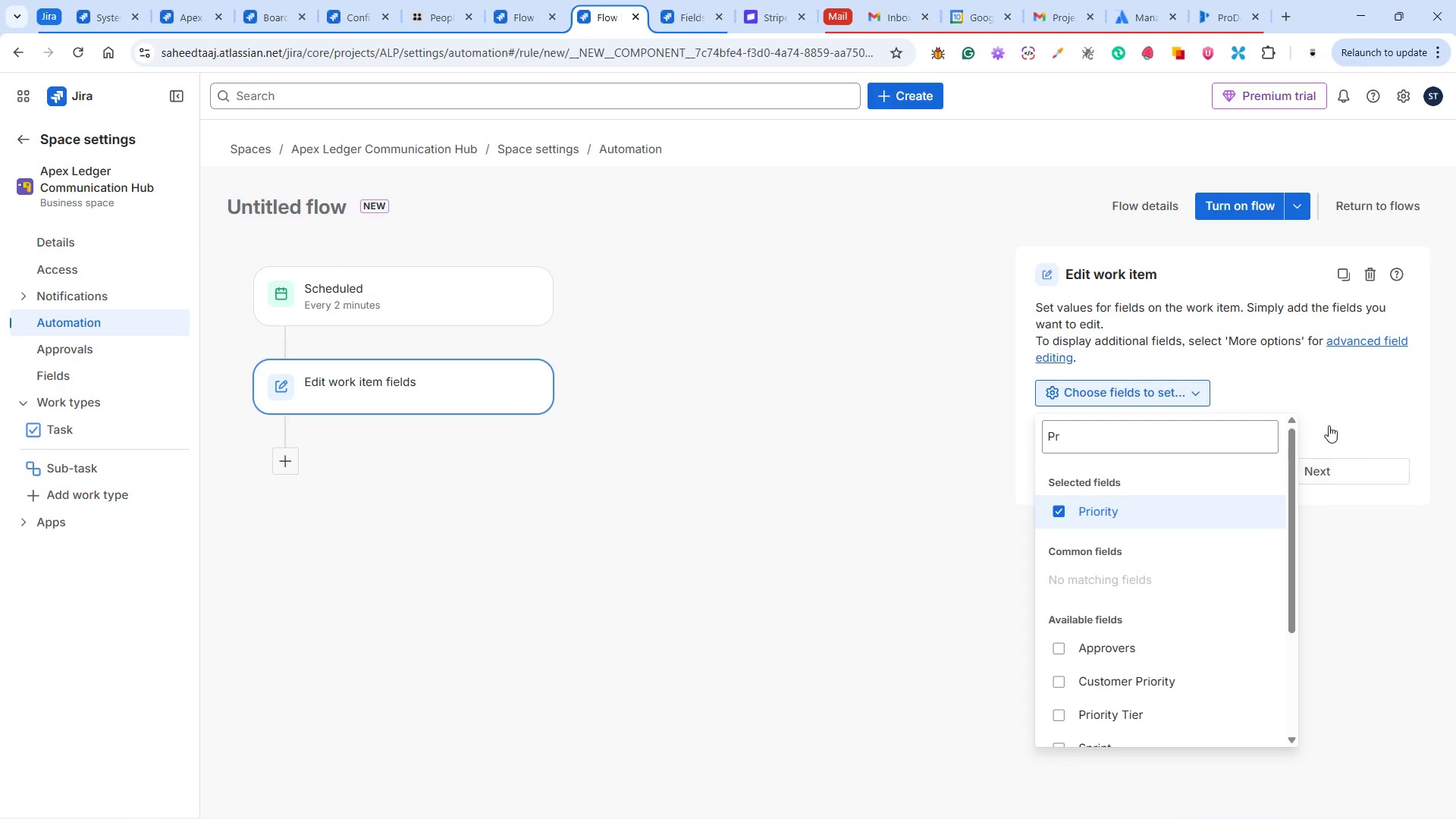 
left_click([1341, 405])
 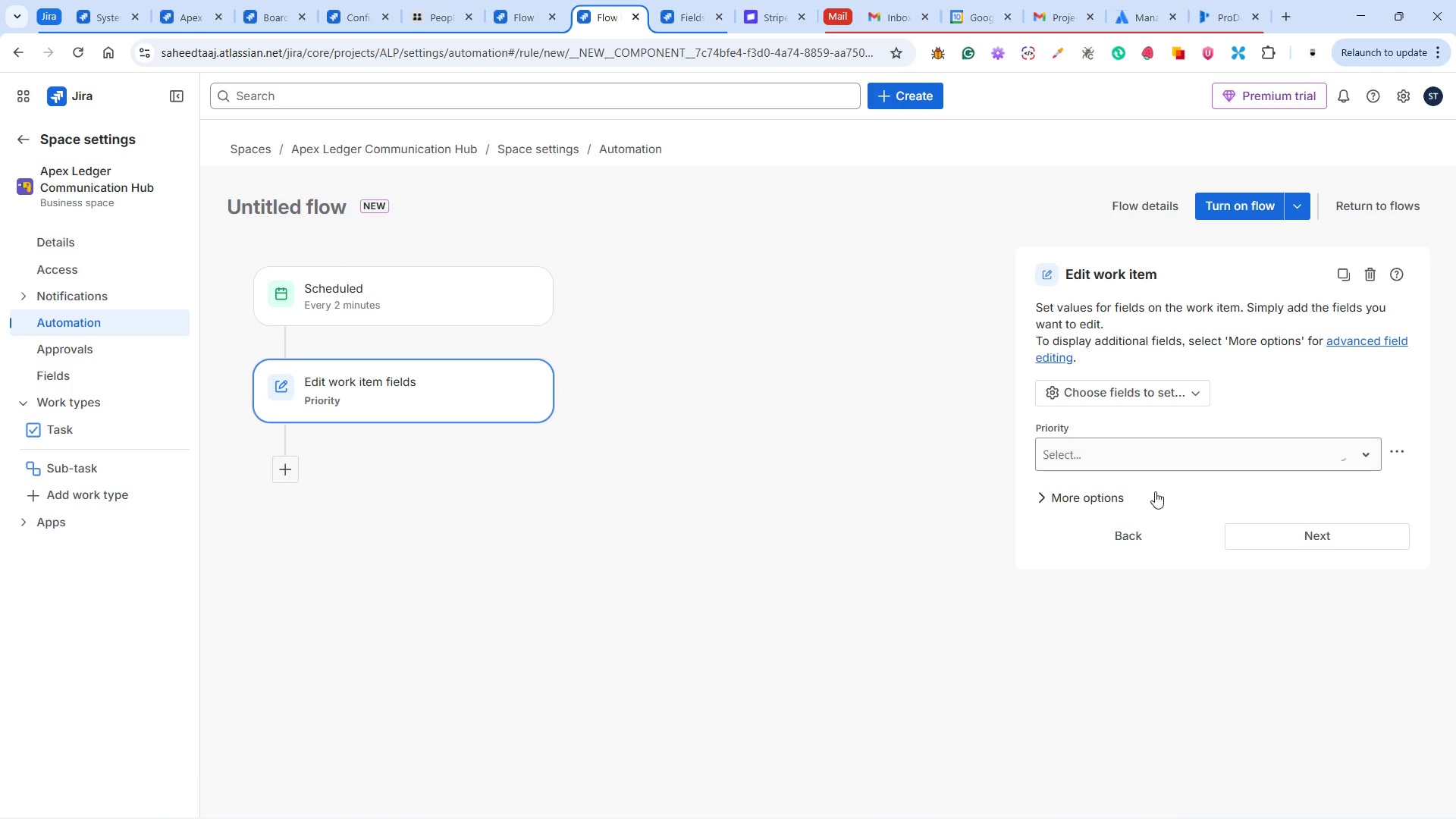 
left_click([1140, 466])
 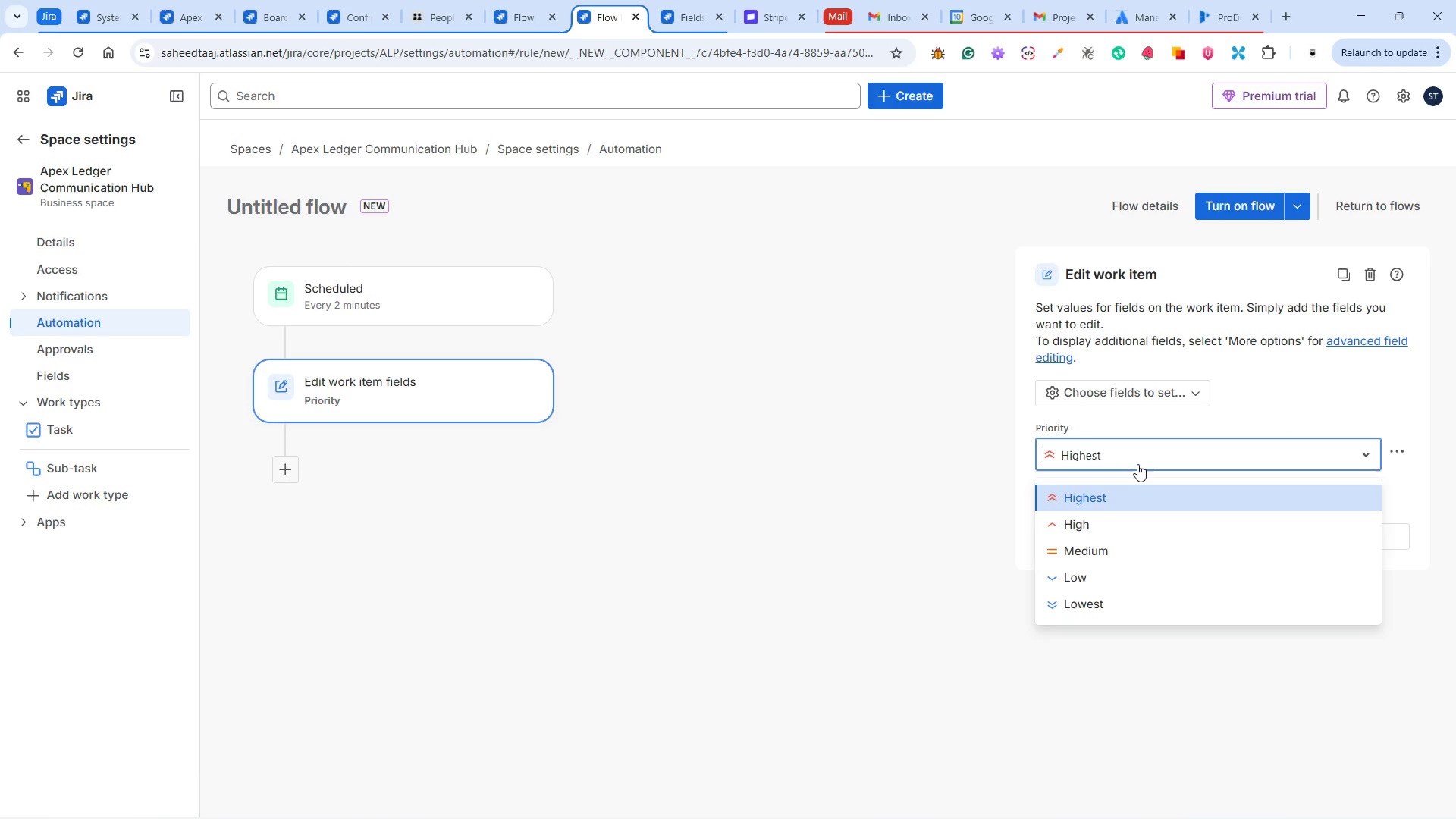 
left_click([1088, 520])
 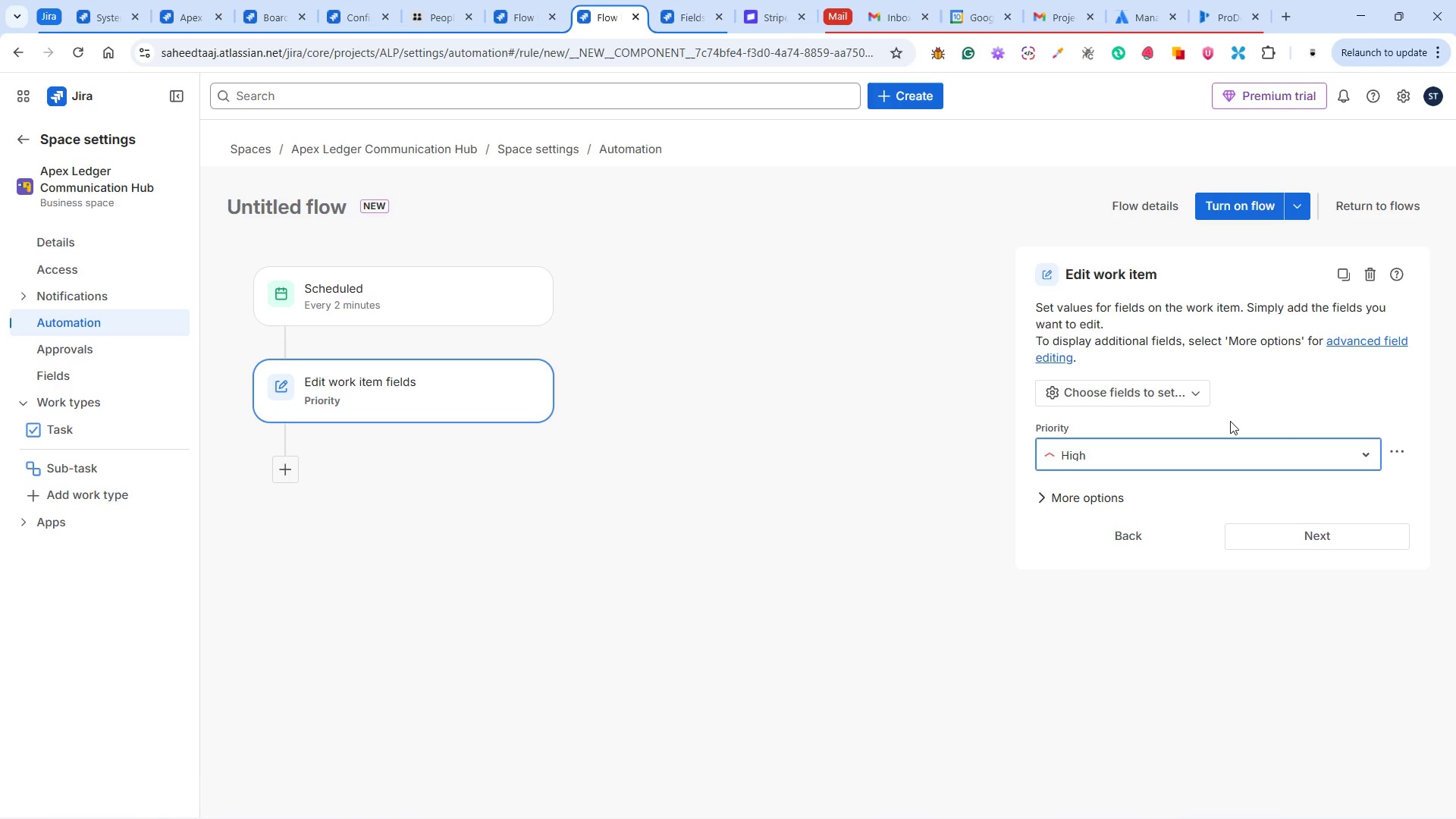 
left_click([1232, 417])
 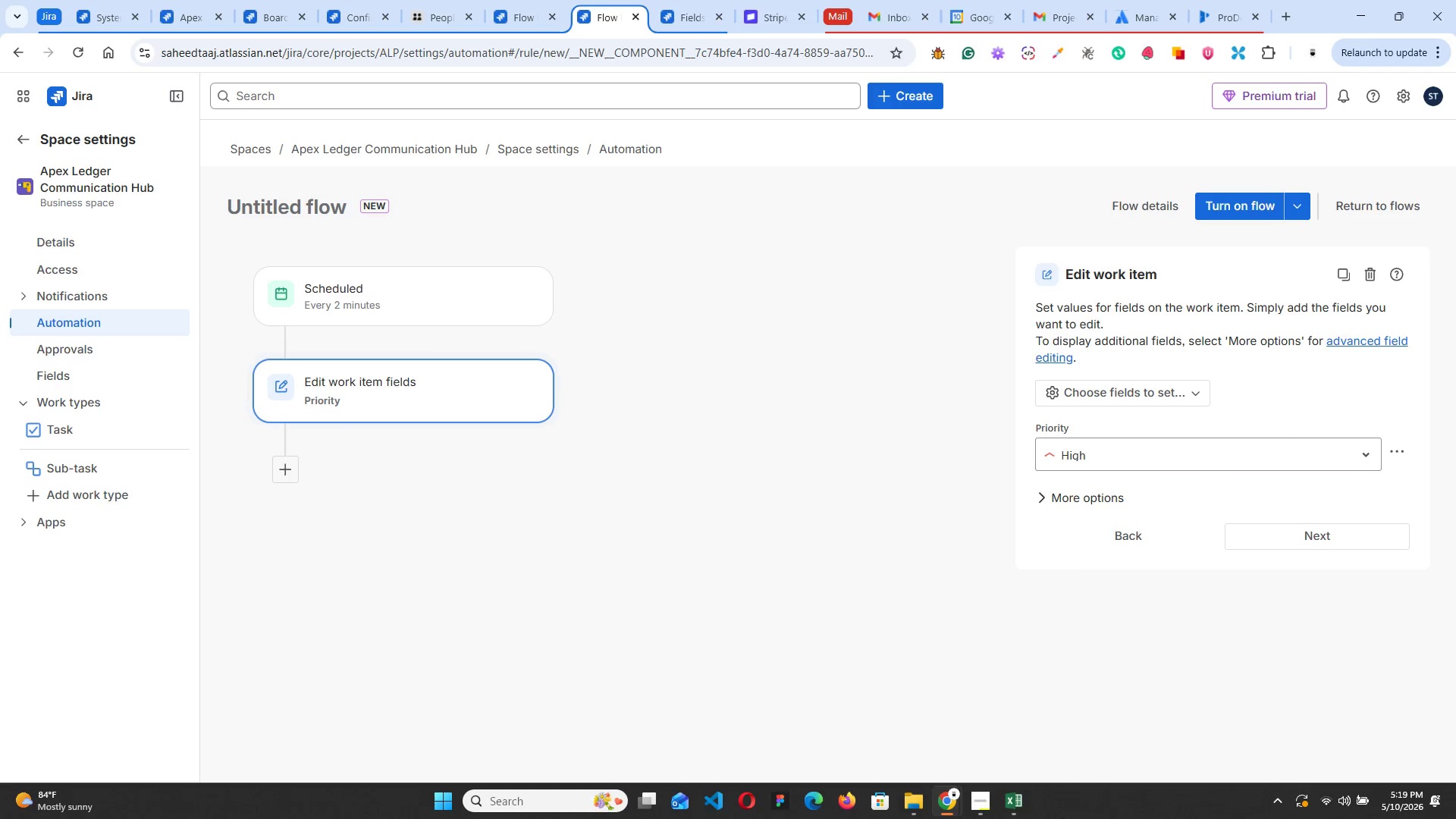 
left_click([977, 807])